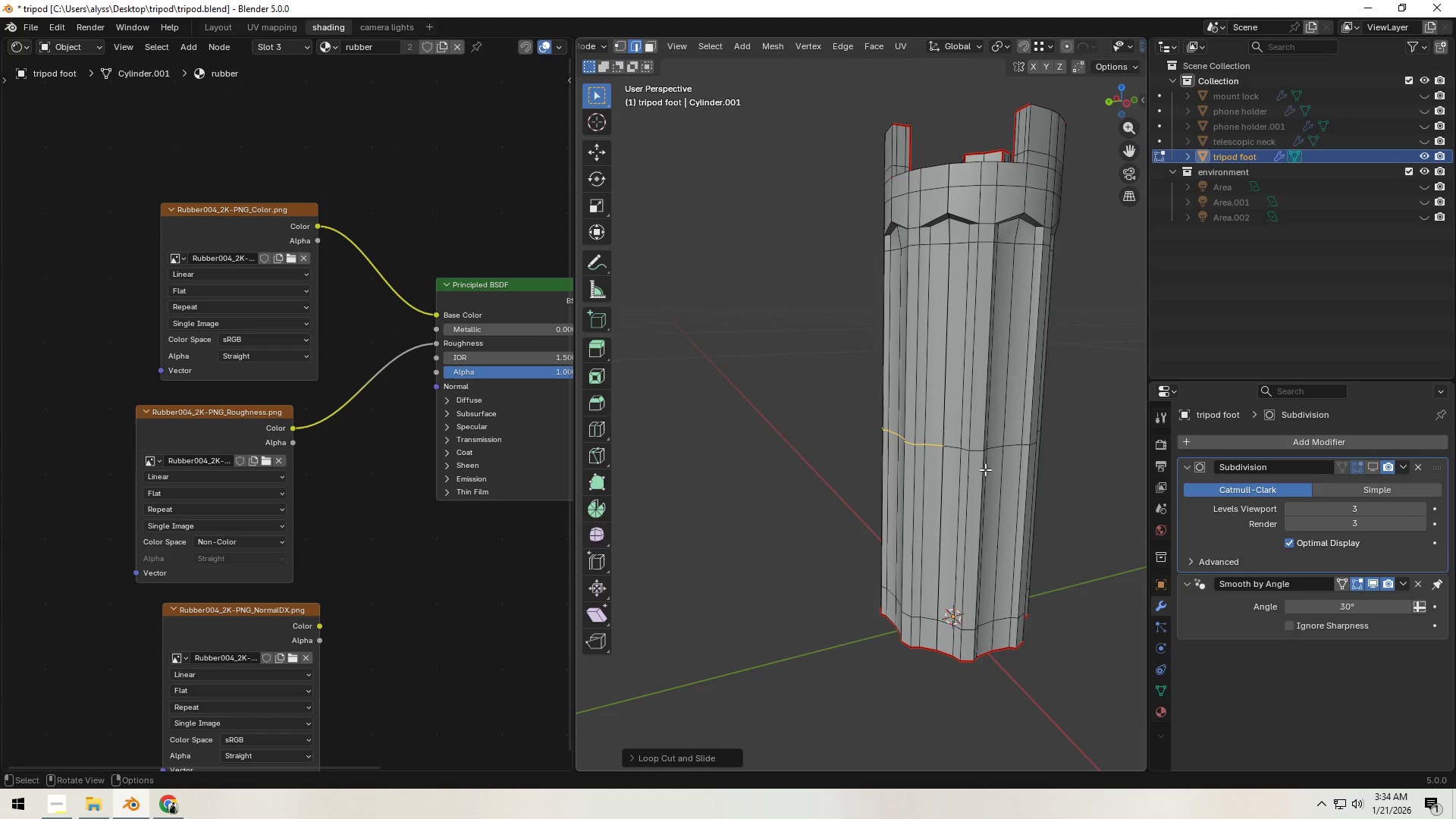 
left_click([930, 444])
 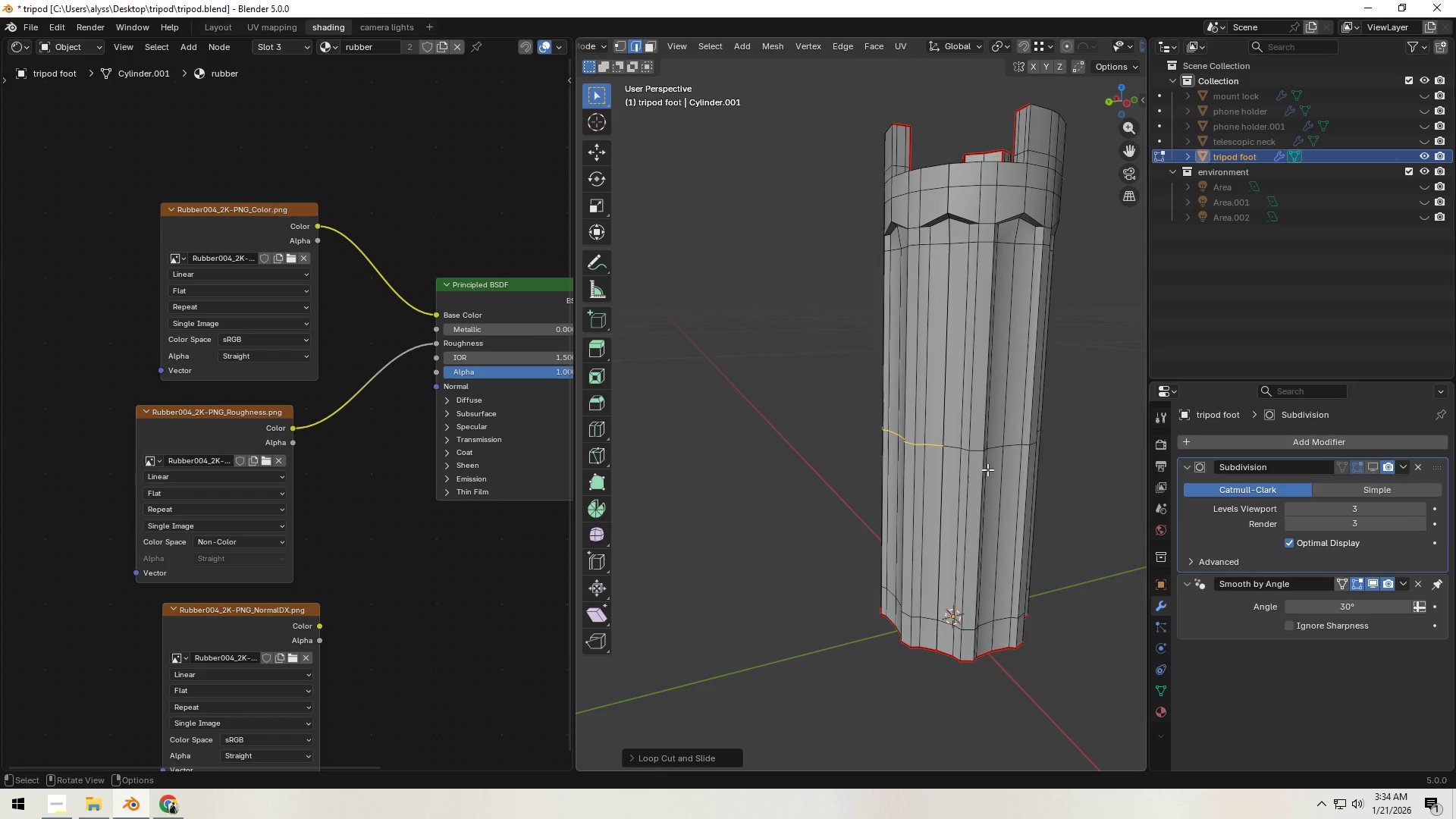 
hold_key(key=Backquote, duration=0.34)
 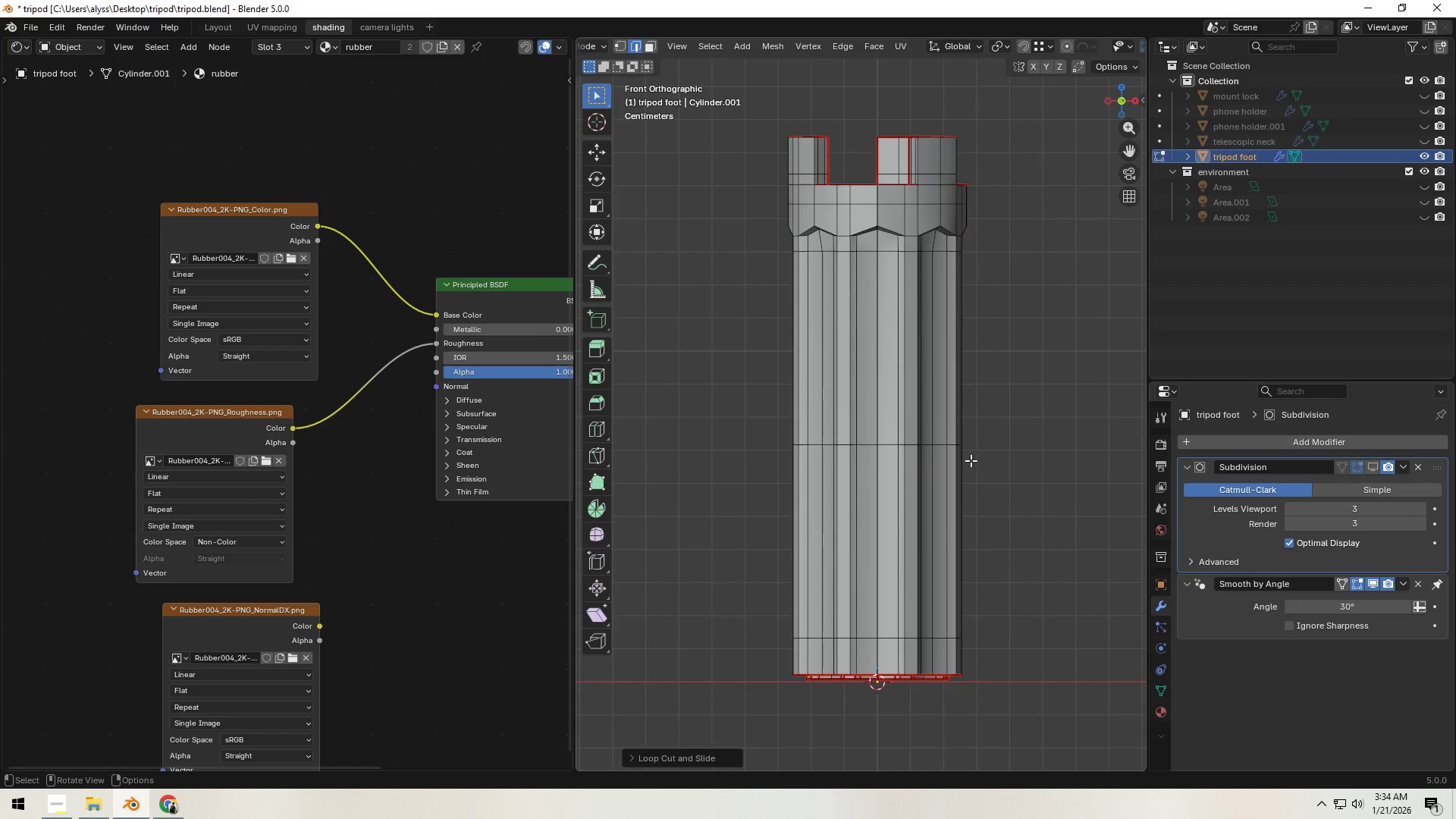 
type(zgz)
 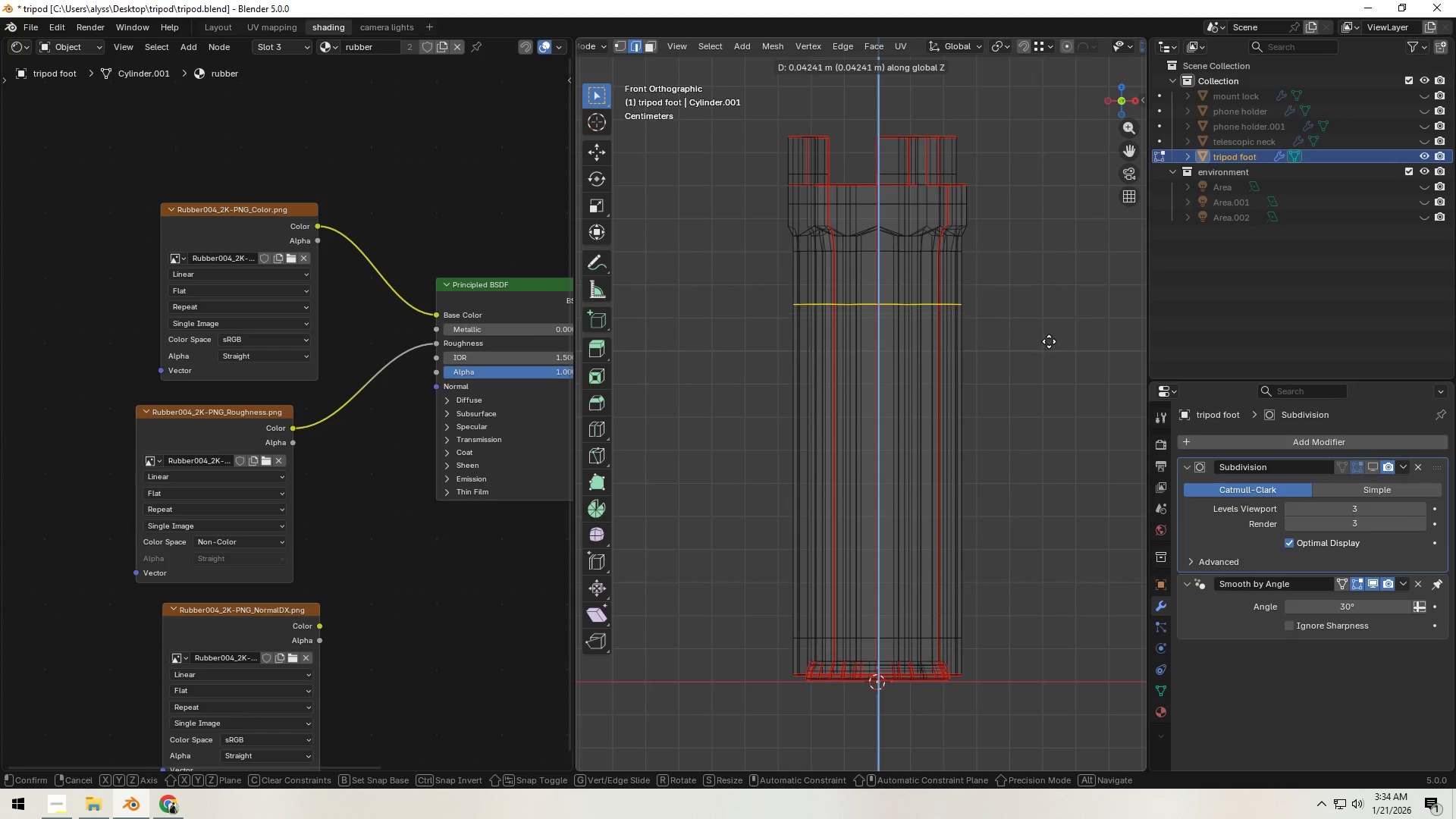 
left_click_drag(start_coordinate=[748, 394], to_coordinate=[1038, 482])
 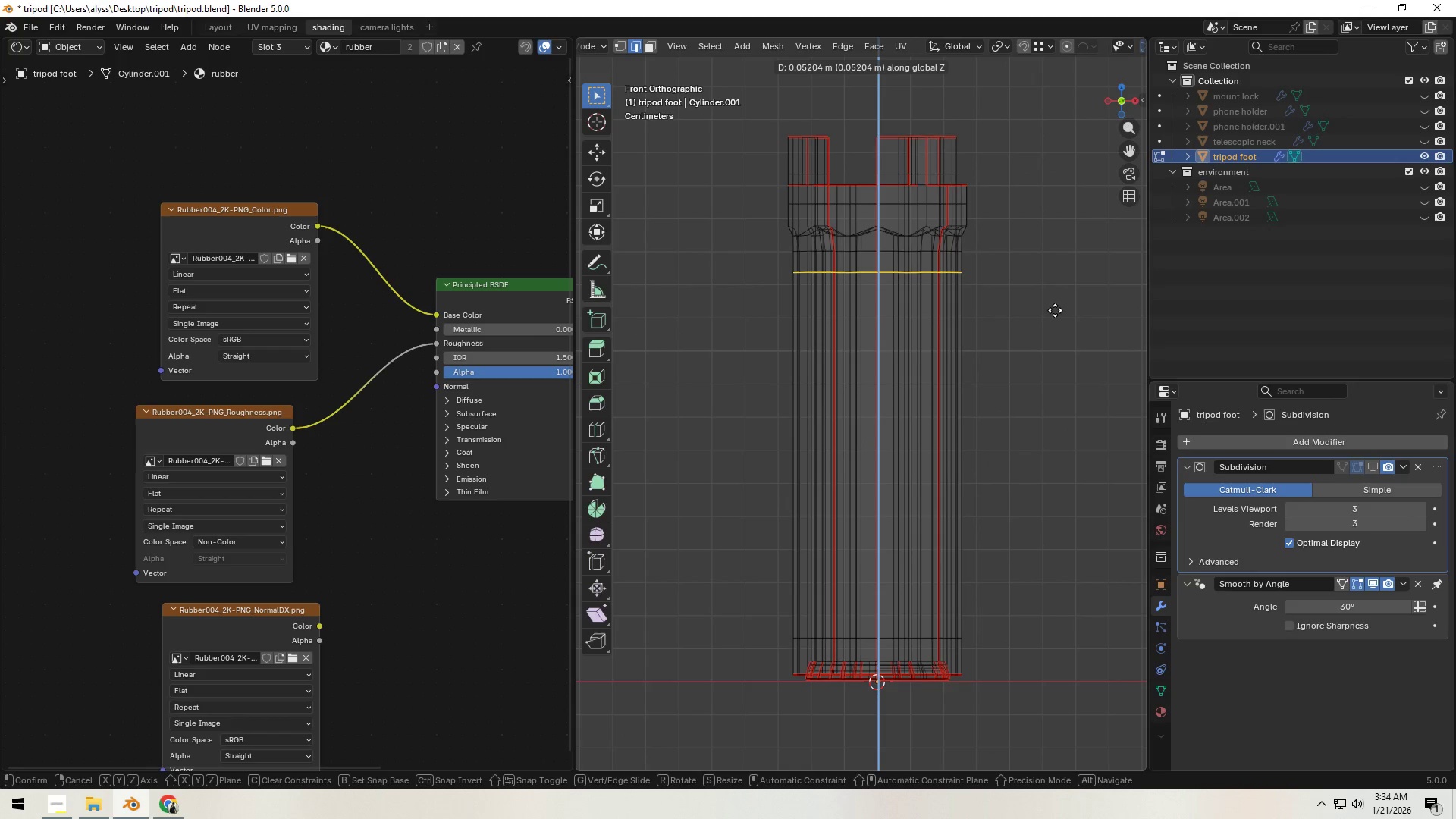 
left_click([1055, 310])
 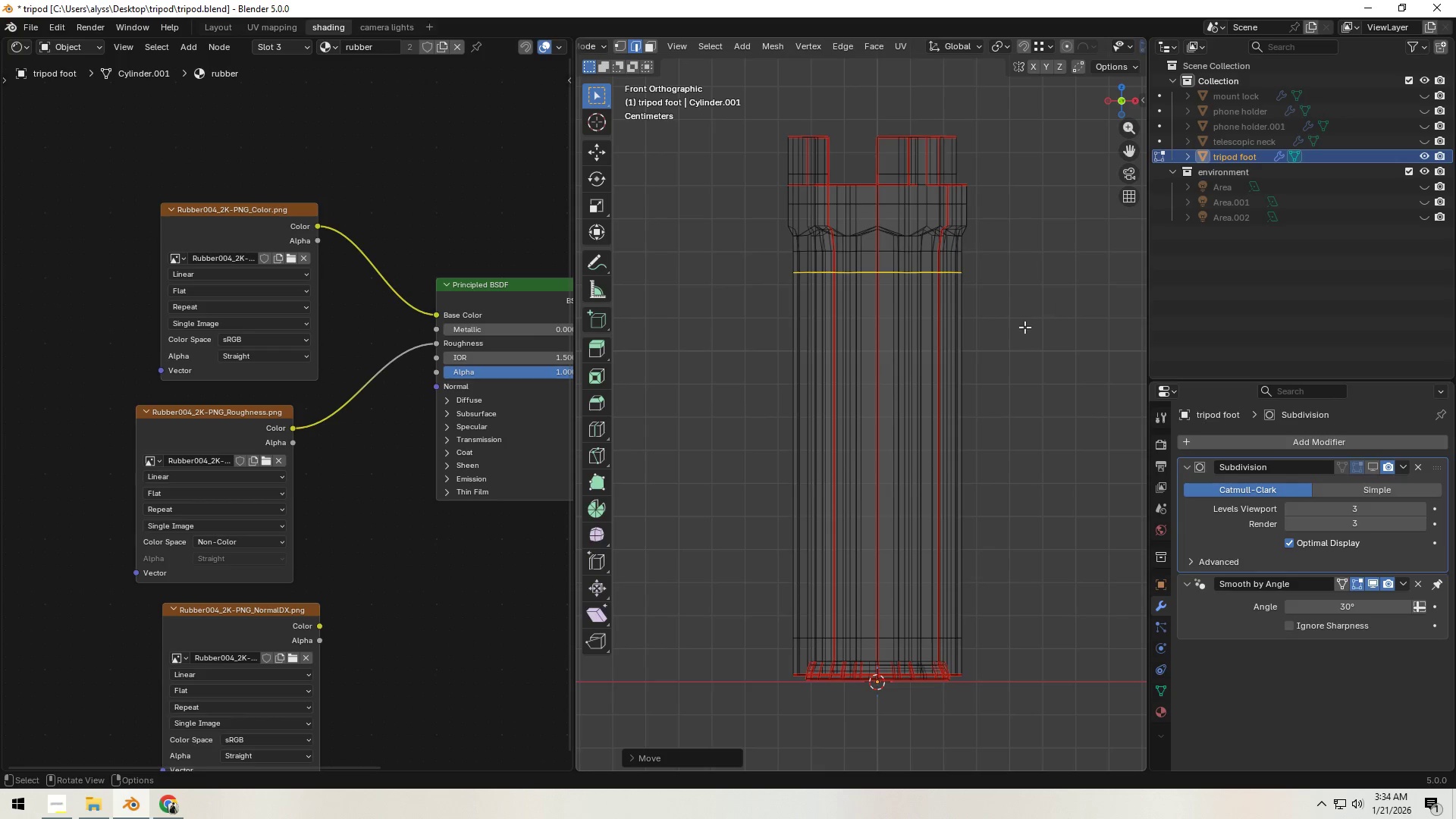 
key(Z)
 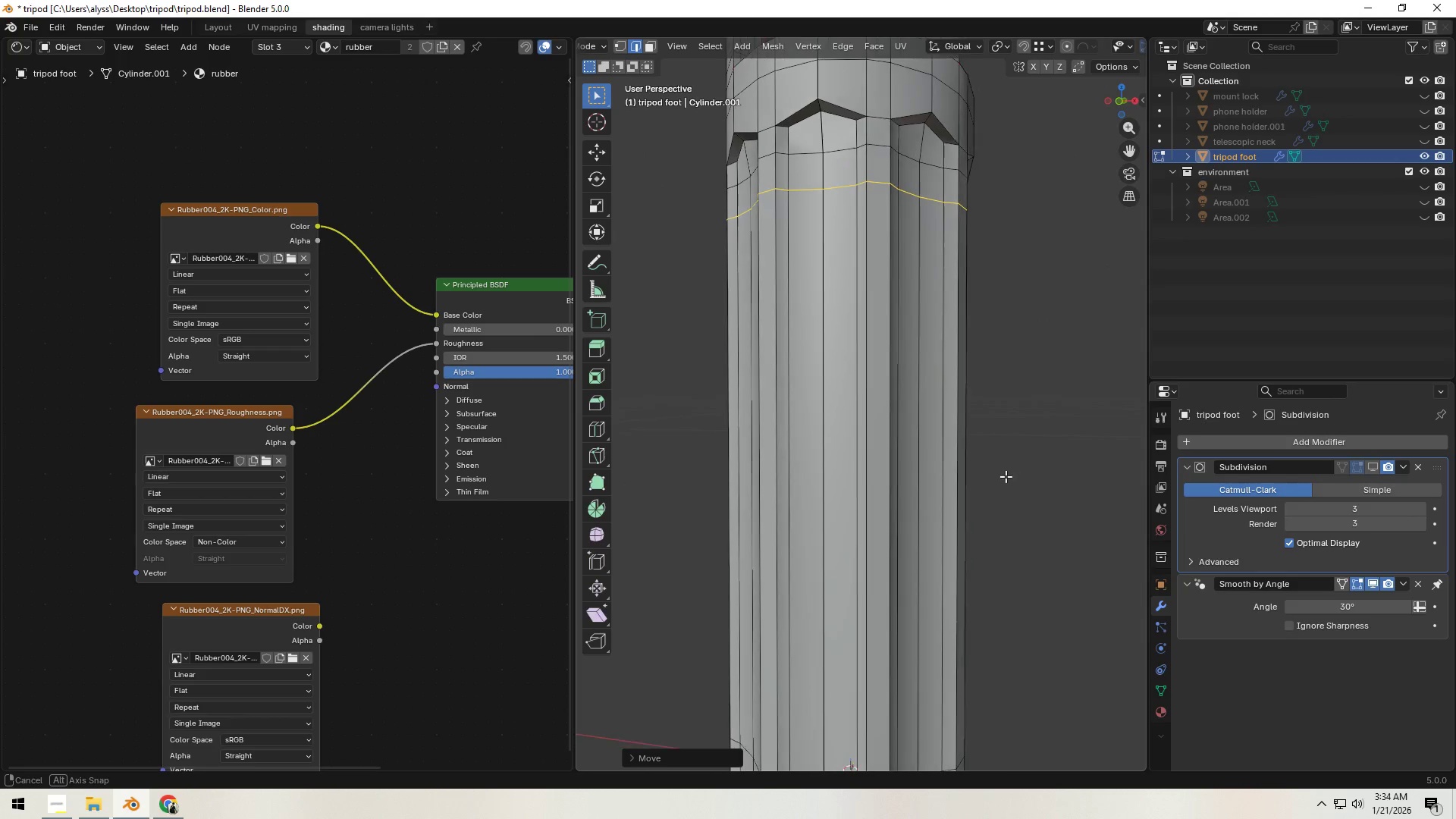 
scroll: coordinate [1006, 476], scroll_direction: down, amount: 1.0
 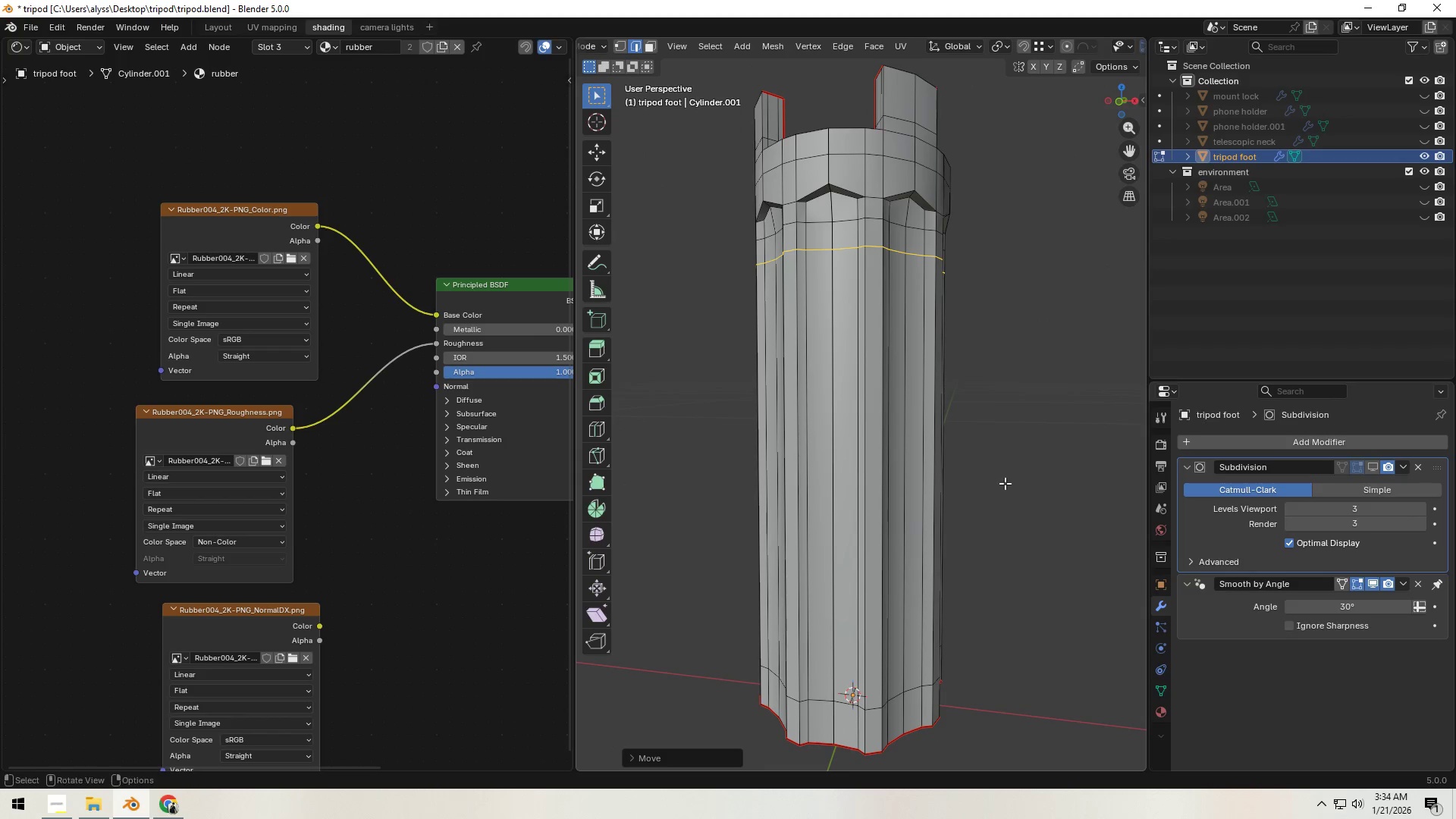 
key(Control+ControlLeft)
 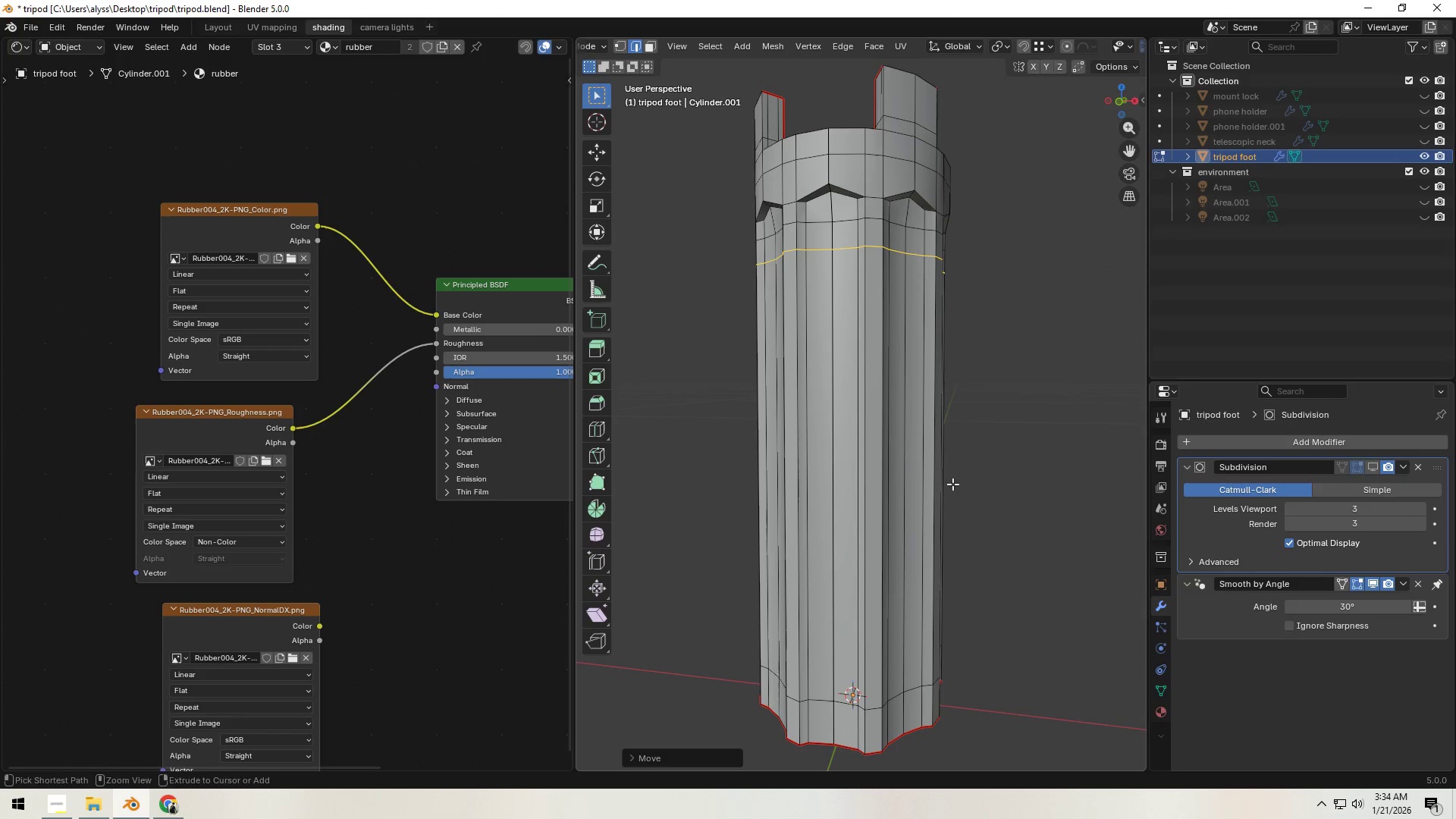 
key(Control+R)
 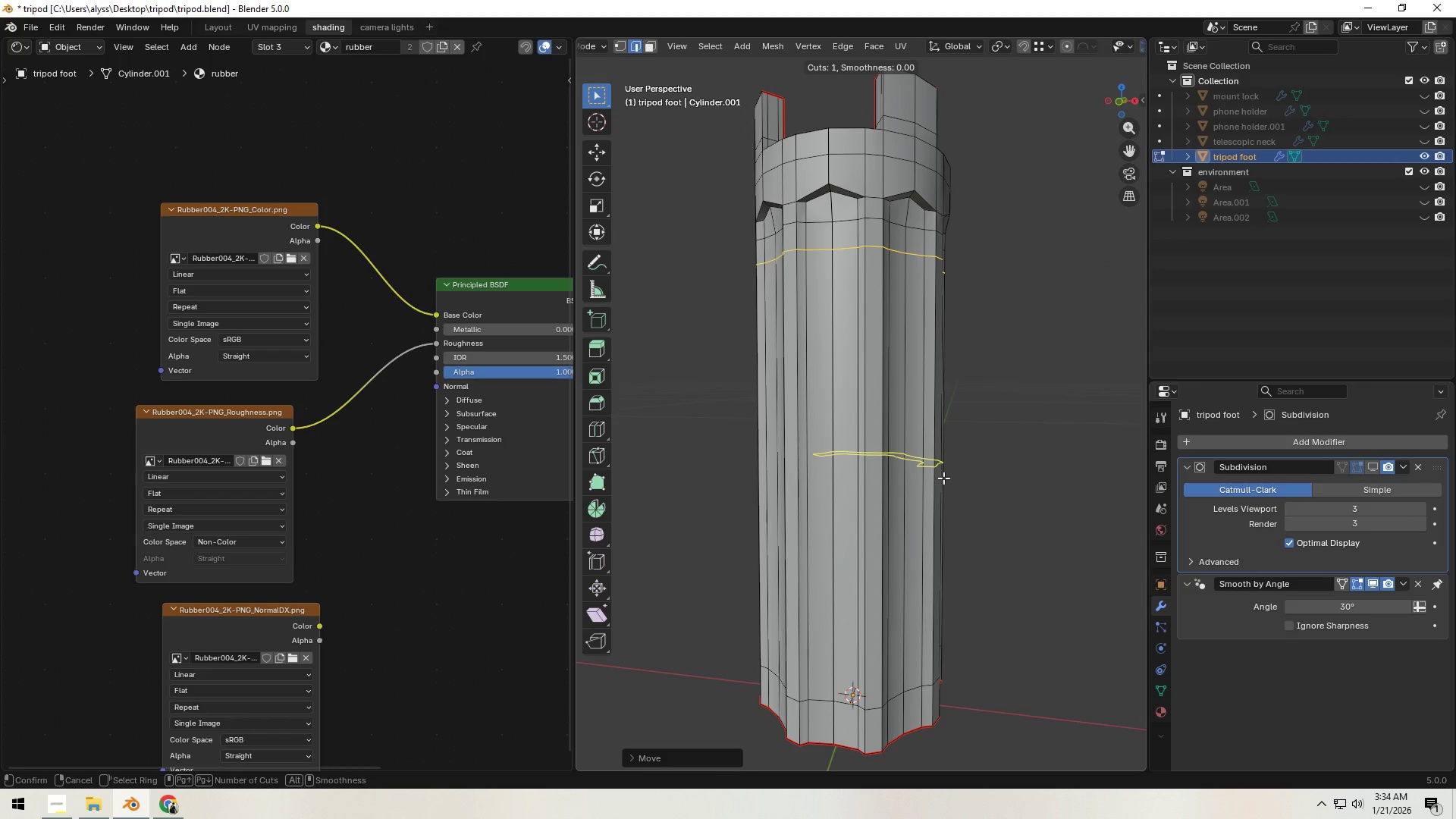 
right_click([943, 478])
 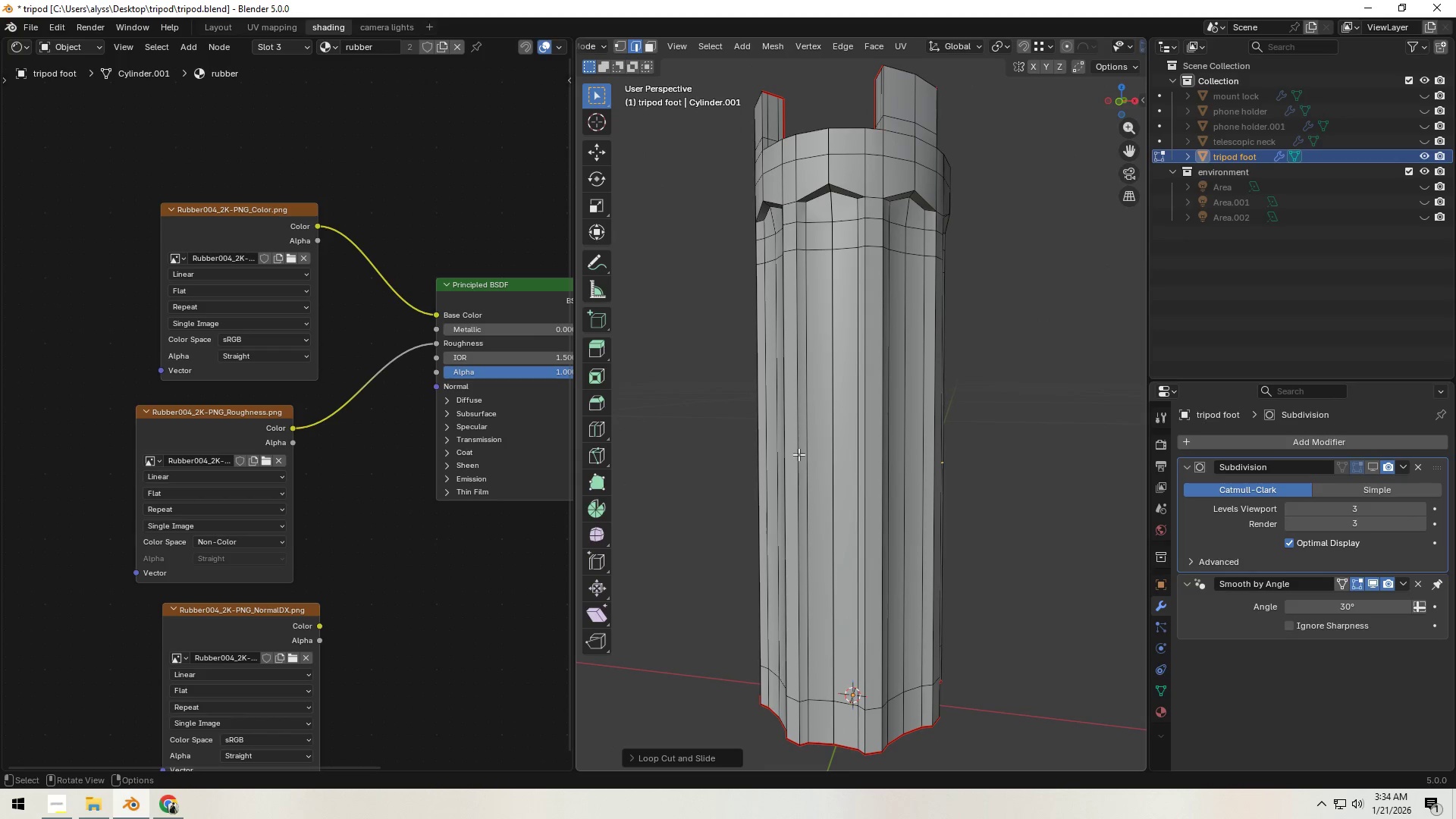 
left_click([943, 478])
 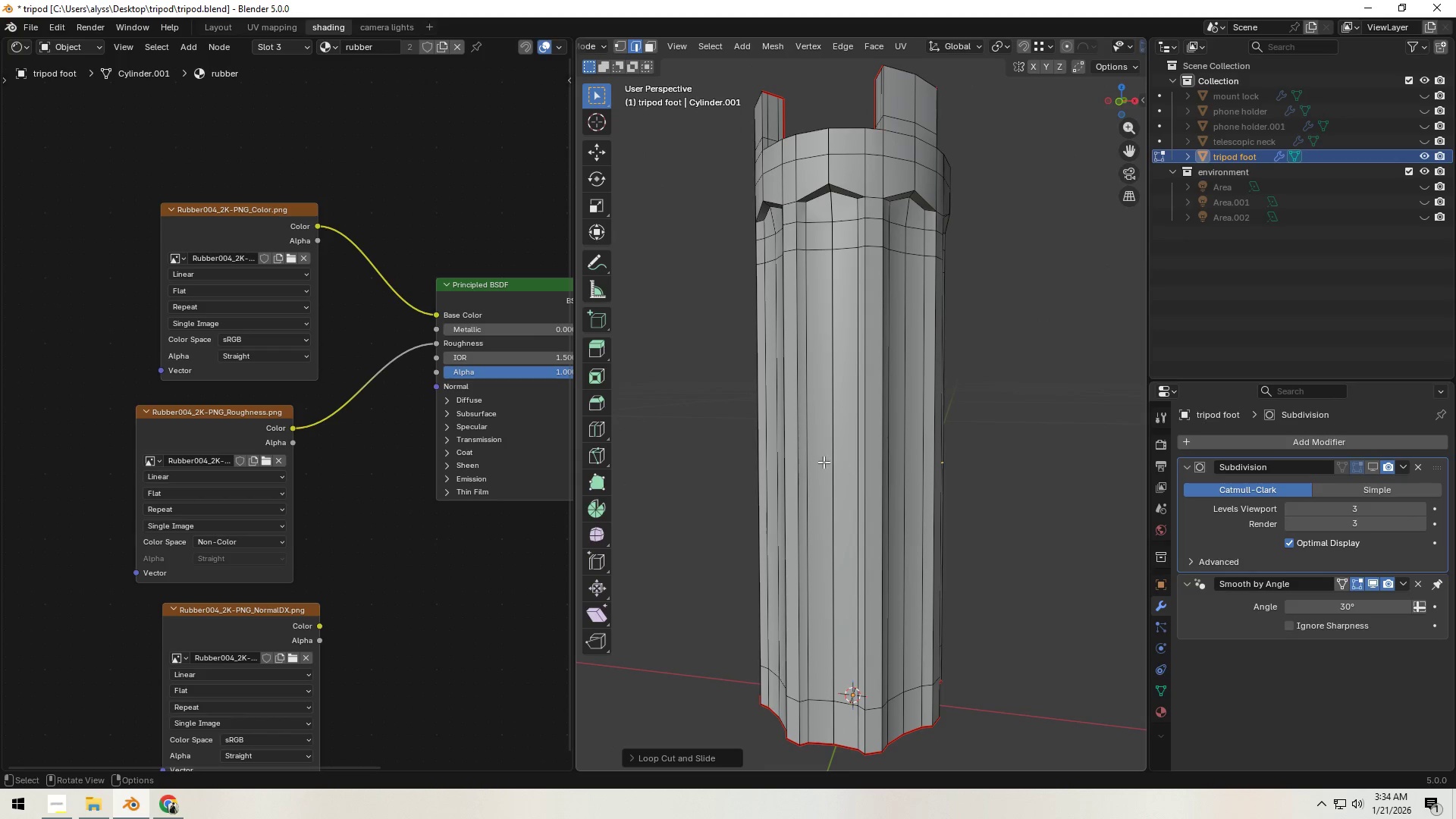 
key(Control+ControlLeft)
 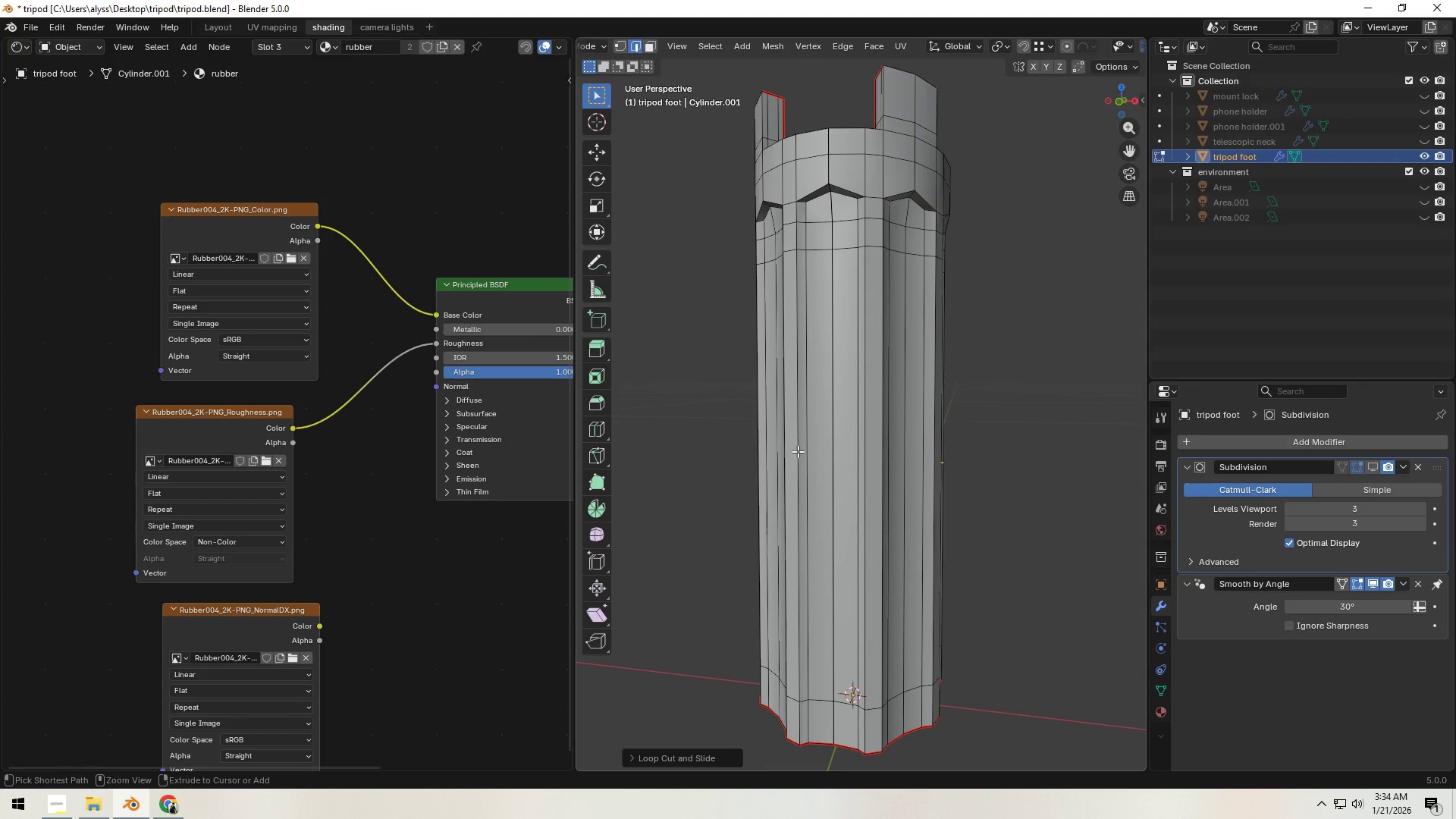 
key(Control+R)
 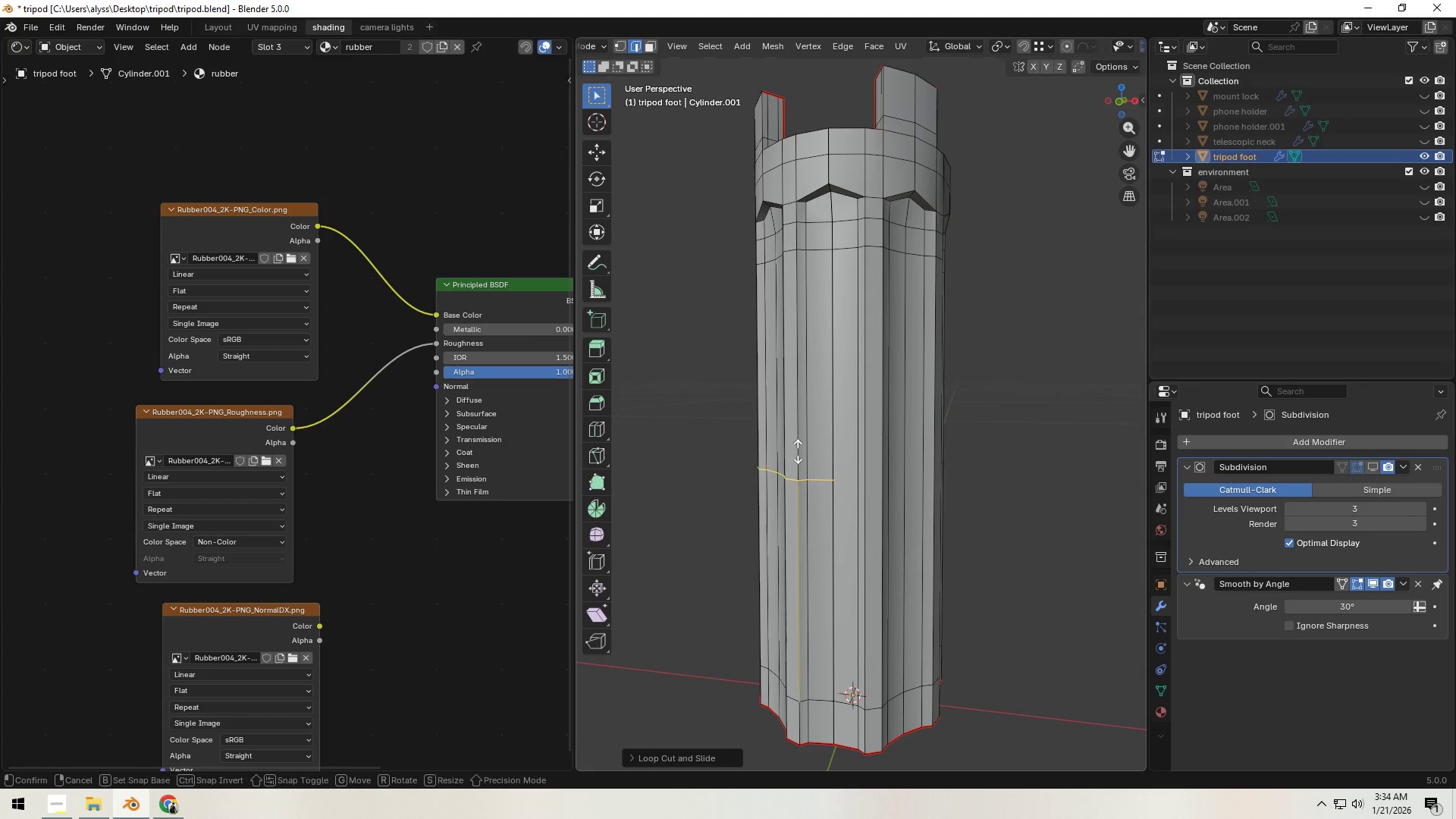 
right_click([798, 451])
 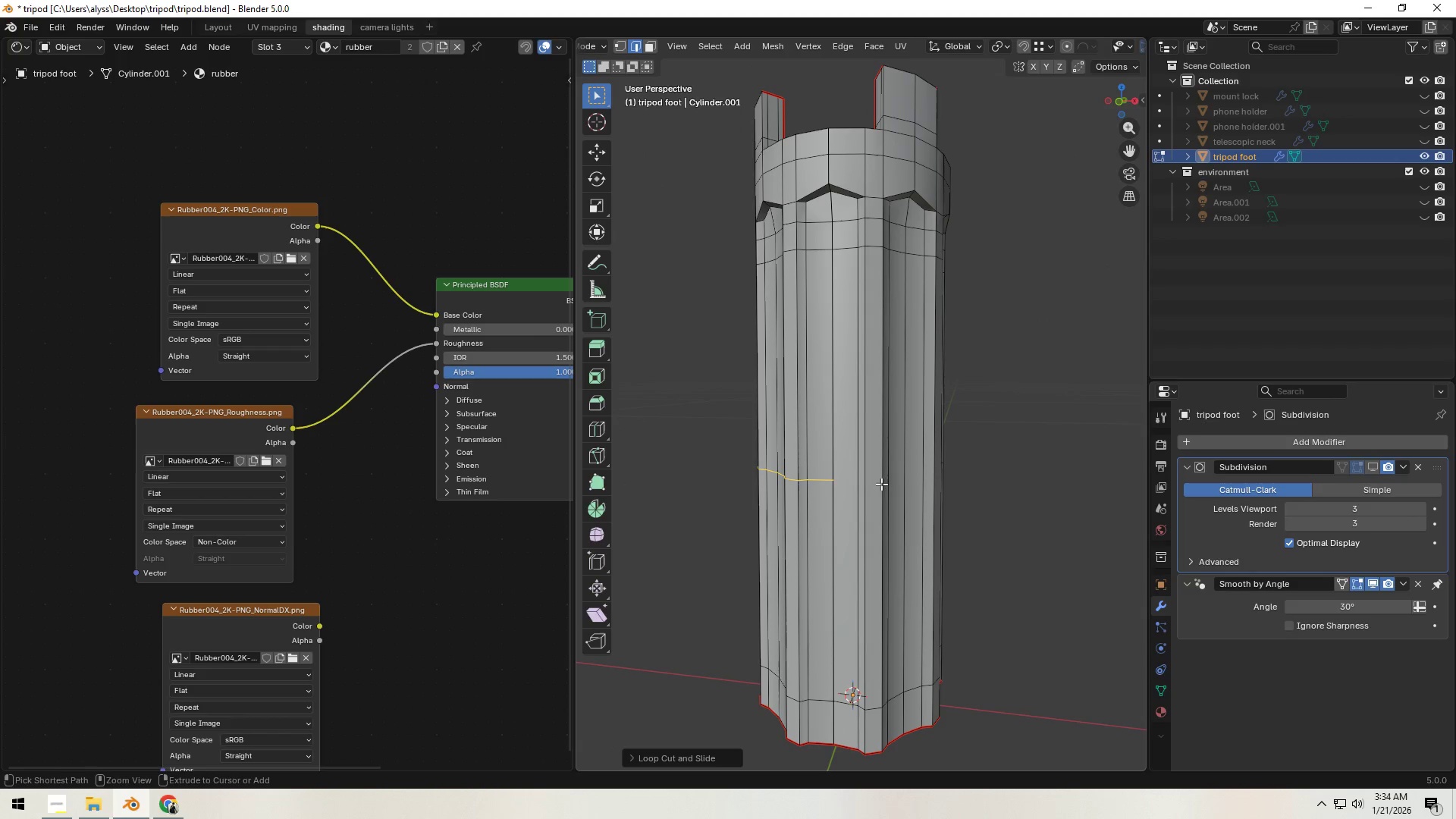 
left_click([798, 451])
 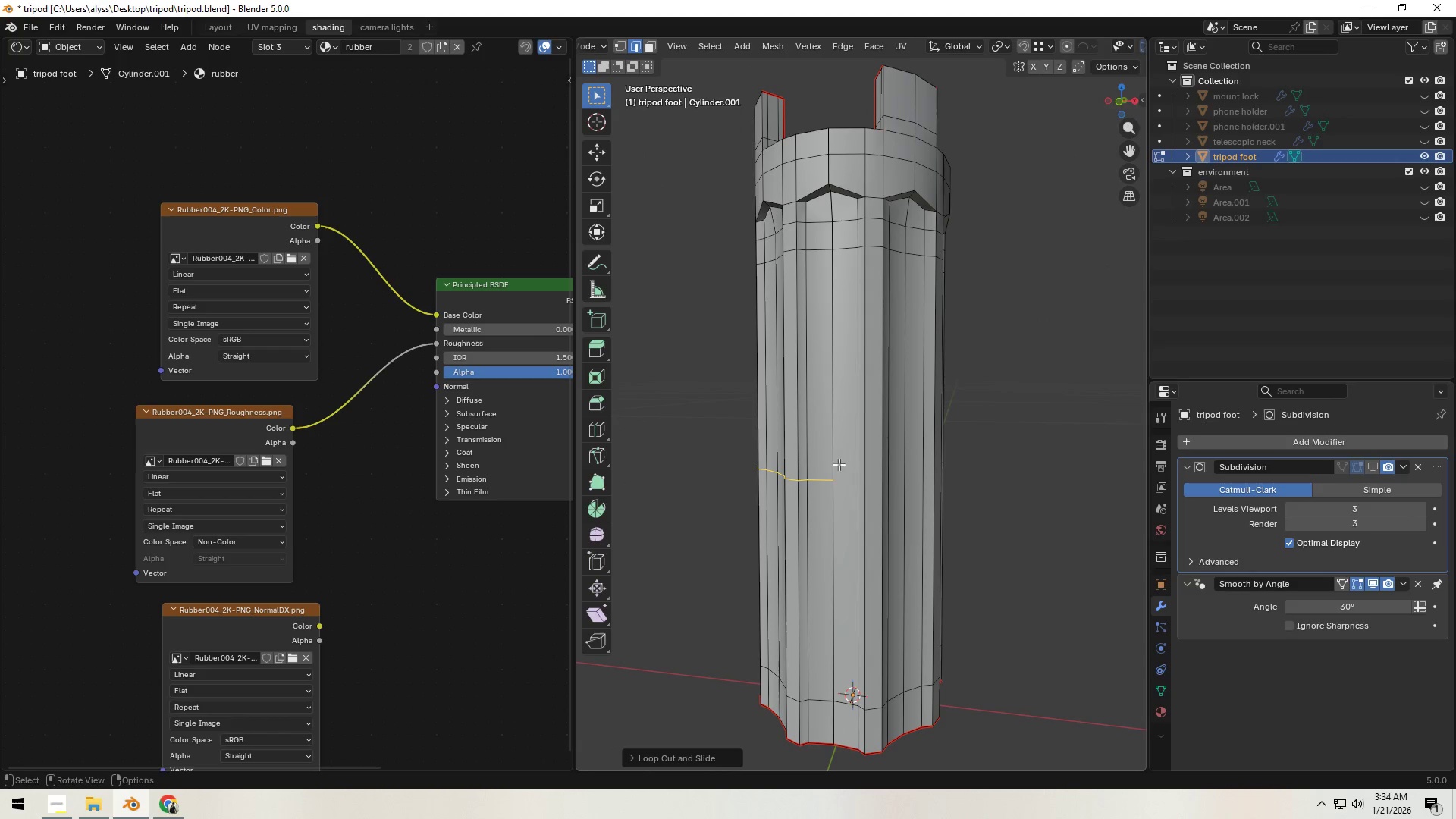 
key(Control+ControlLeft)
 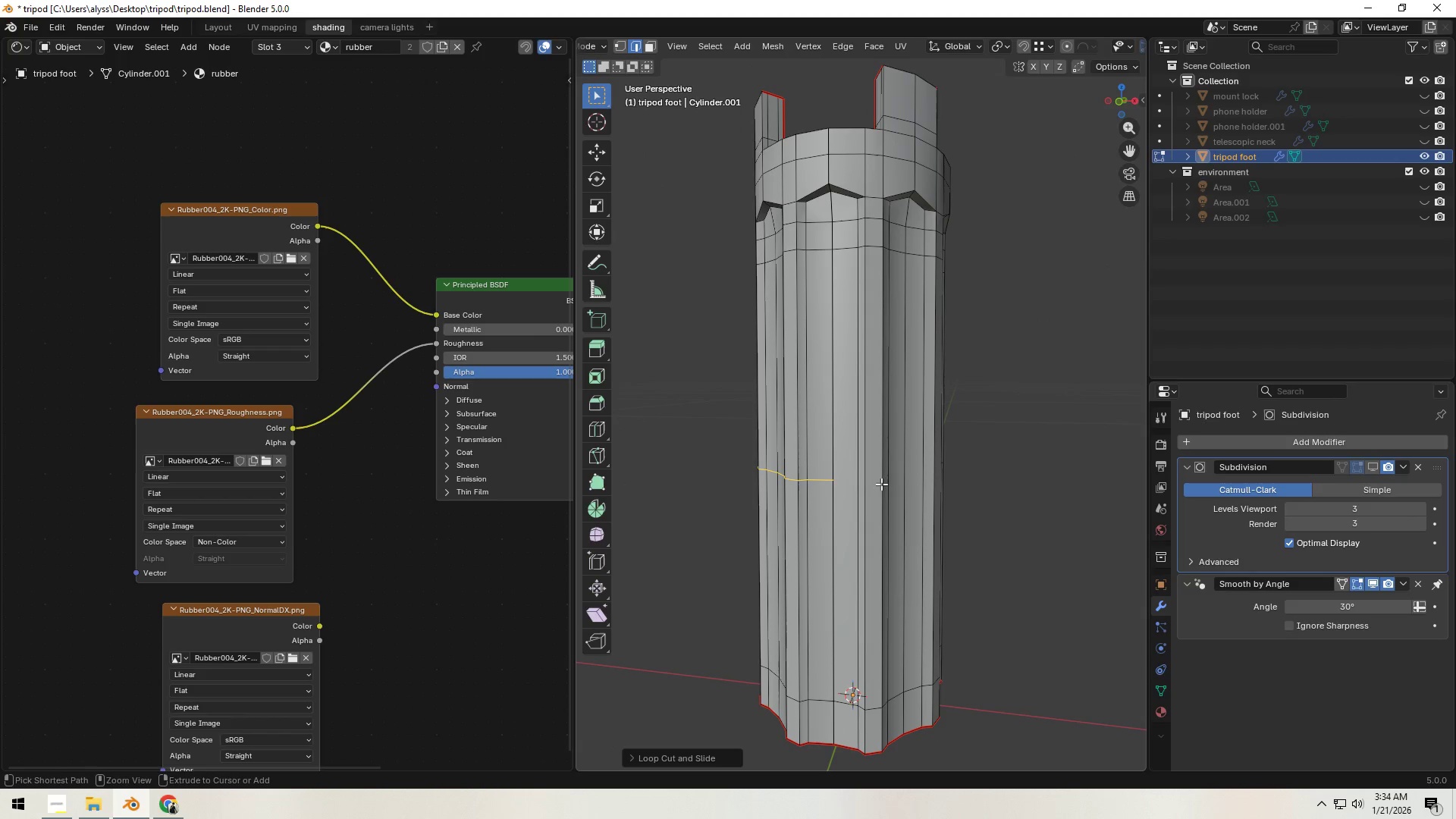 
key(Control+R)
 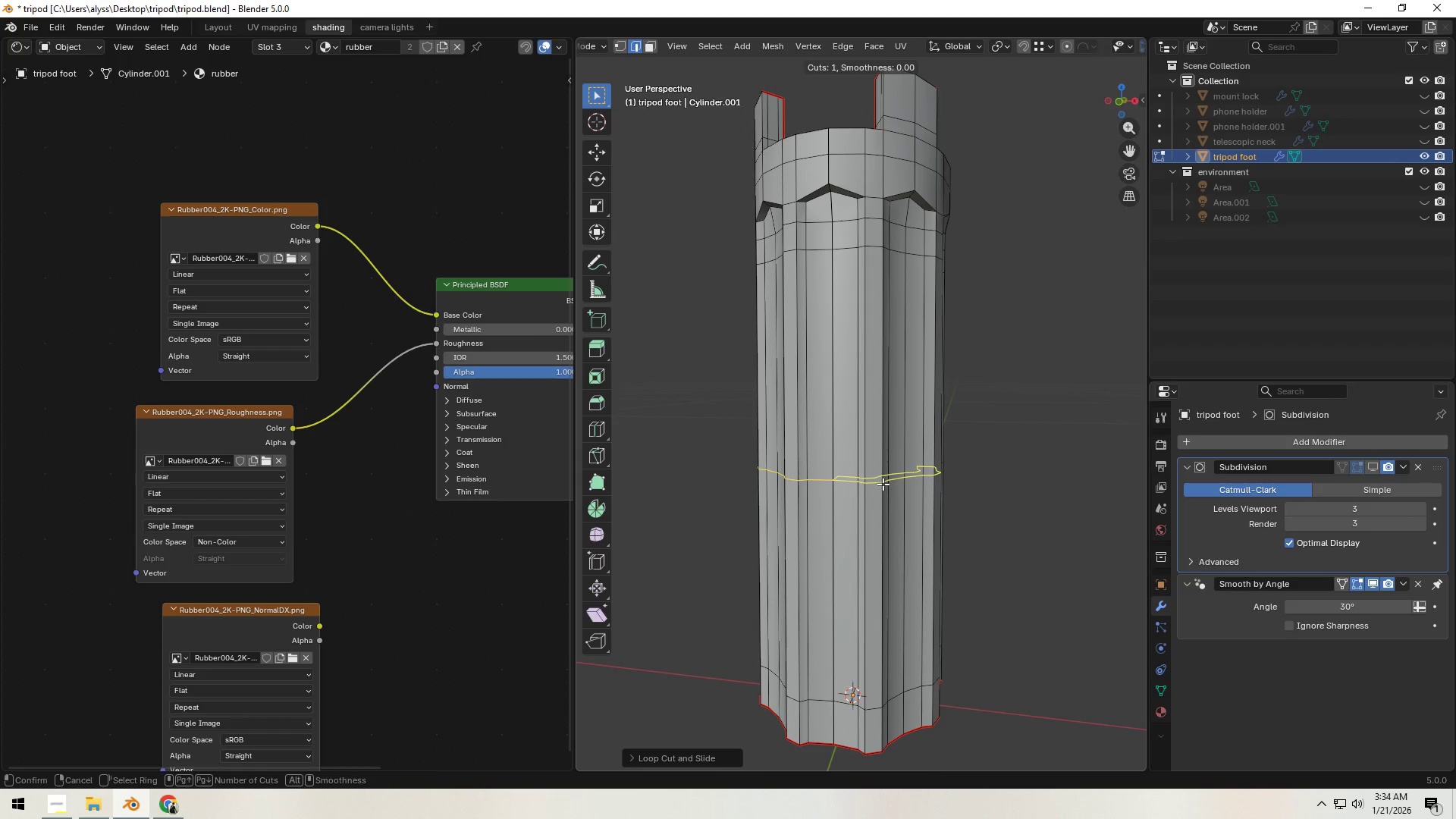 
right_click([883, 484])
 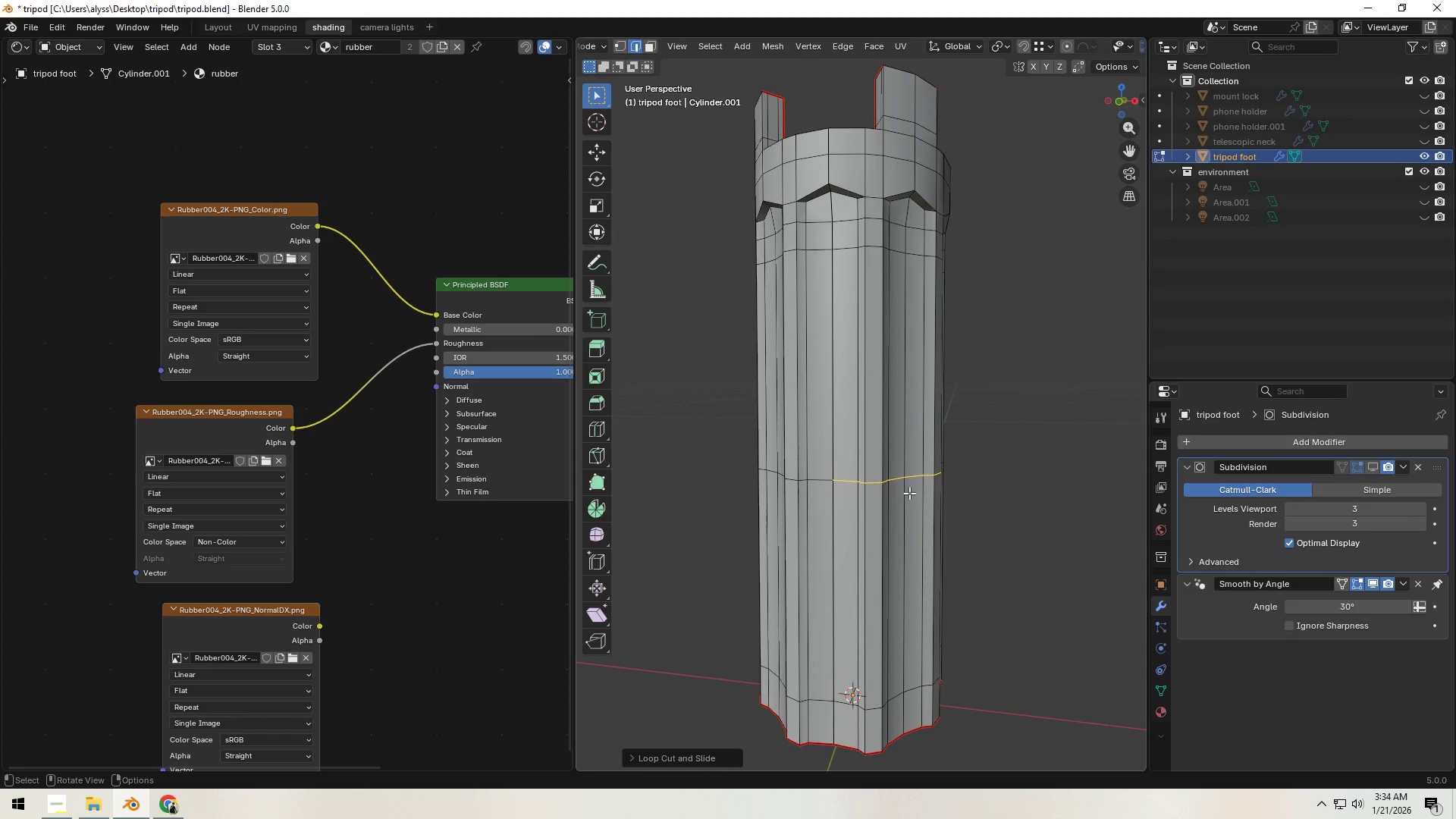 
left_click([883, 484])
 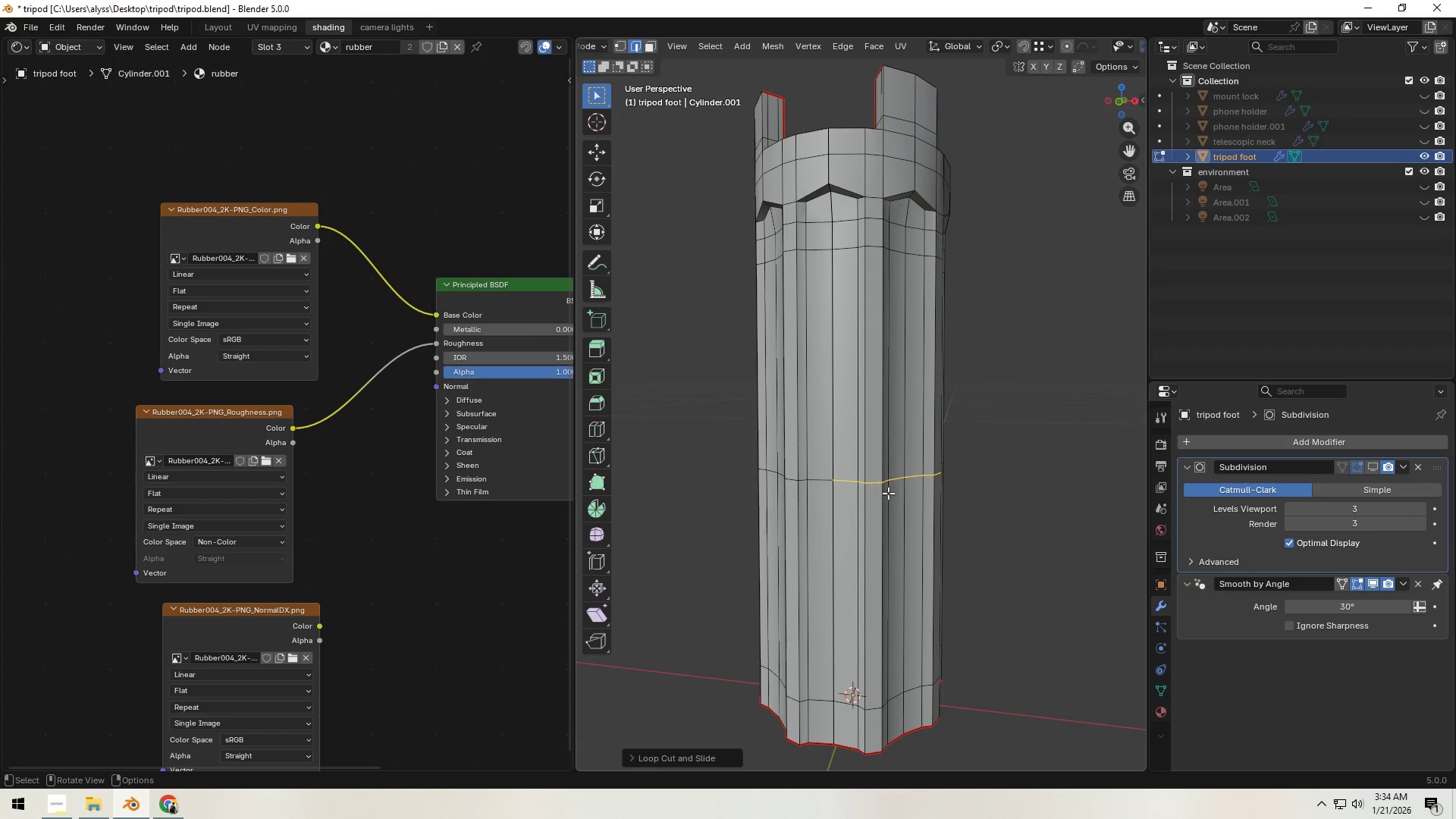 
type(`zgz)
 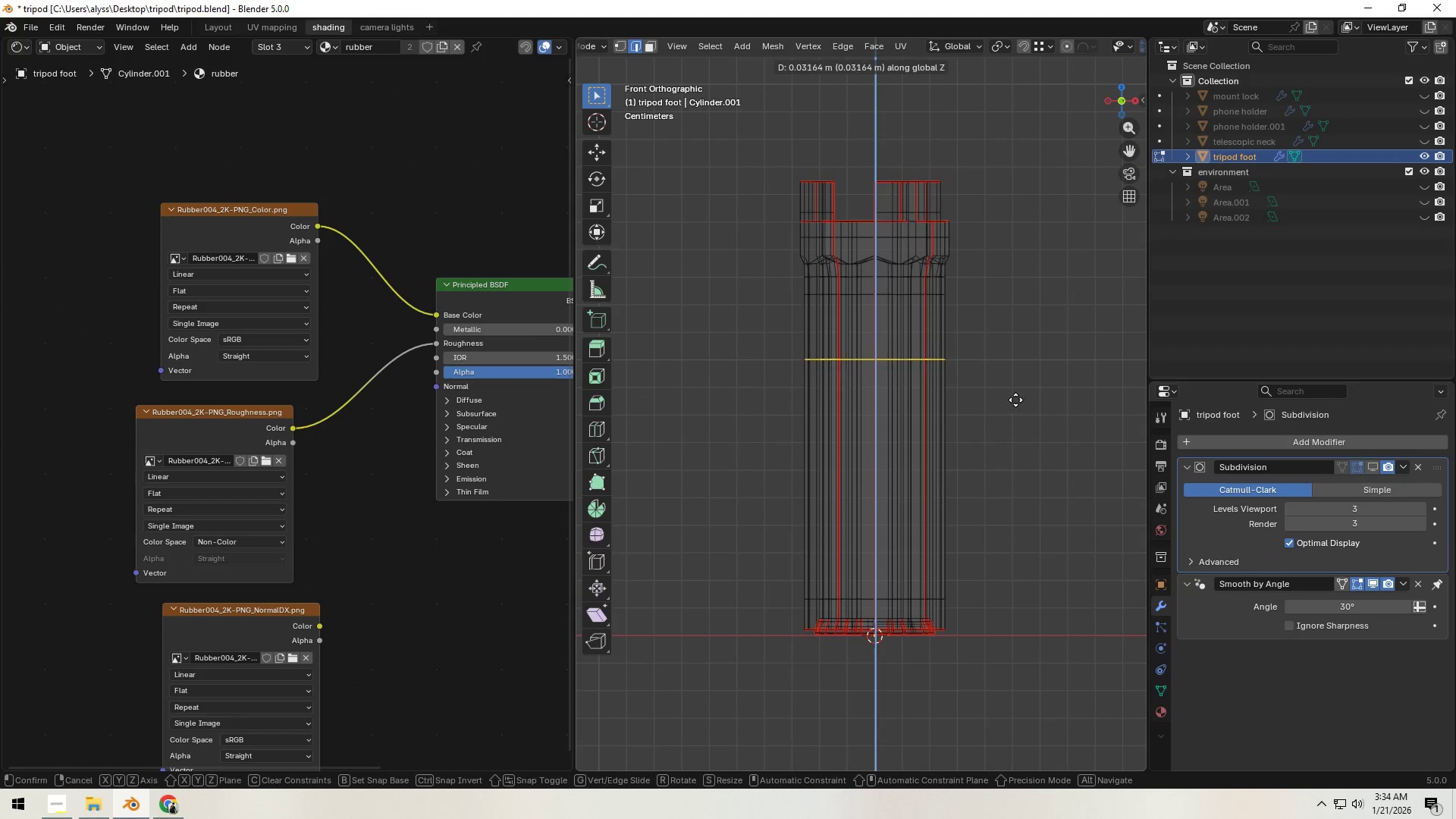 
left_click_drag(start_coordinate=[775, 412], to_coordinate=[1015, 489])
 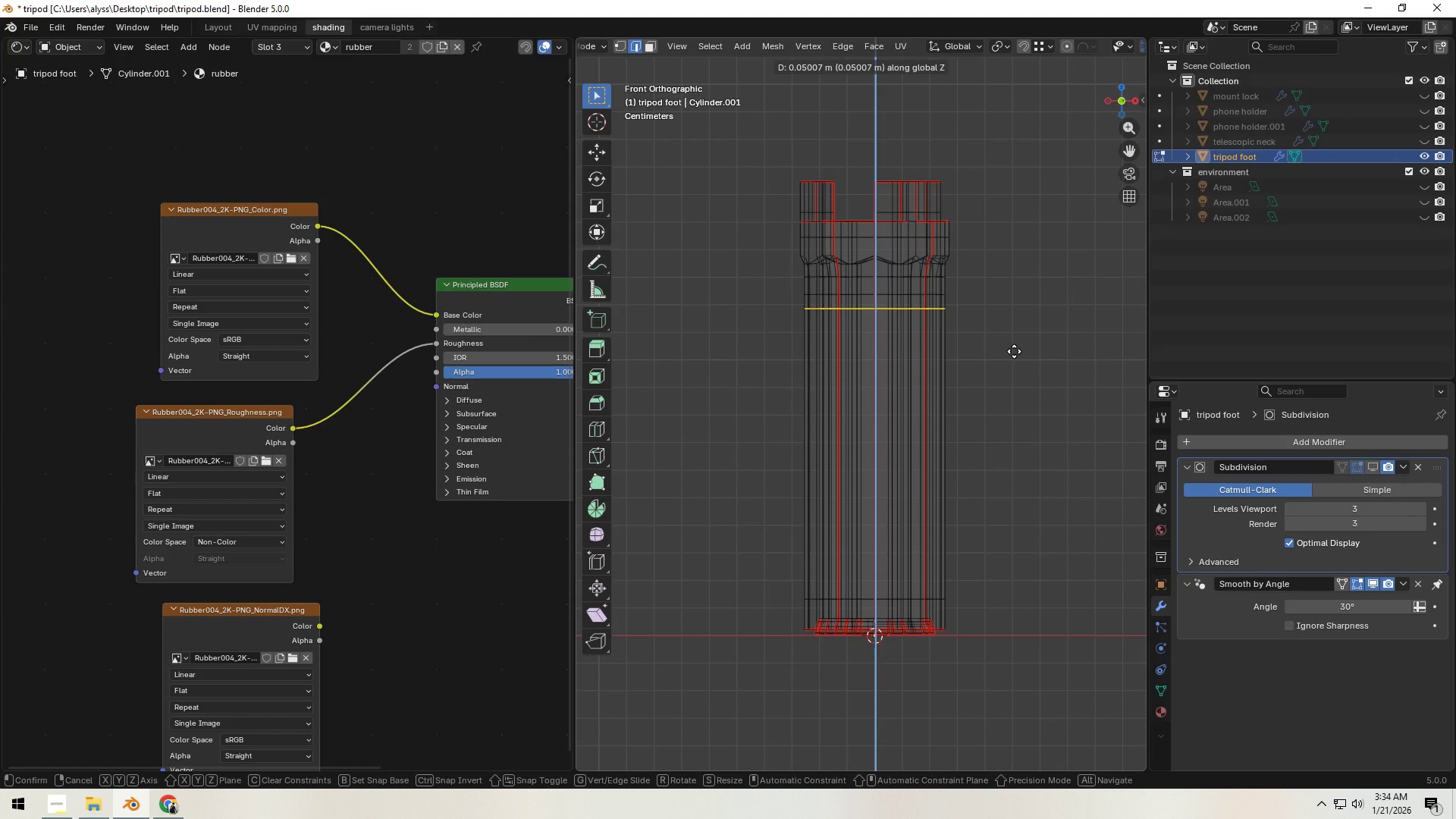 
left_click([1014, 351])
 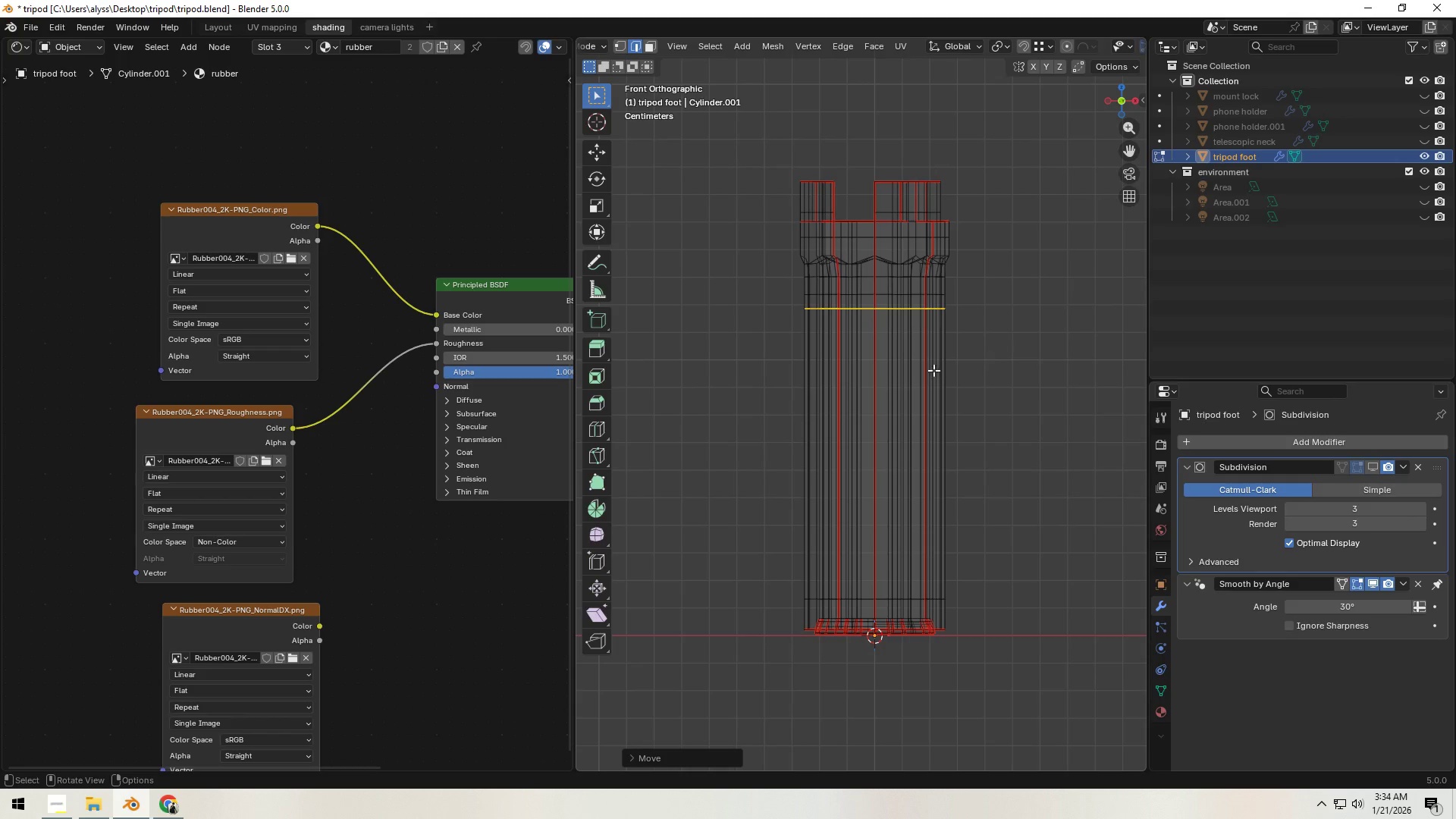 
key(Z)
 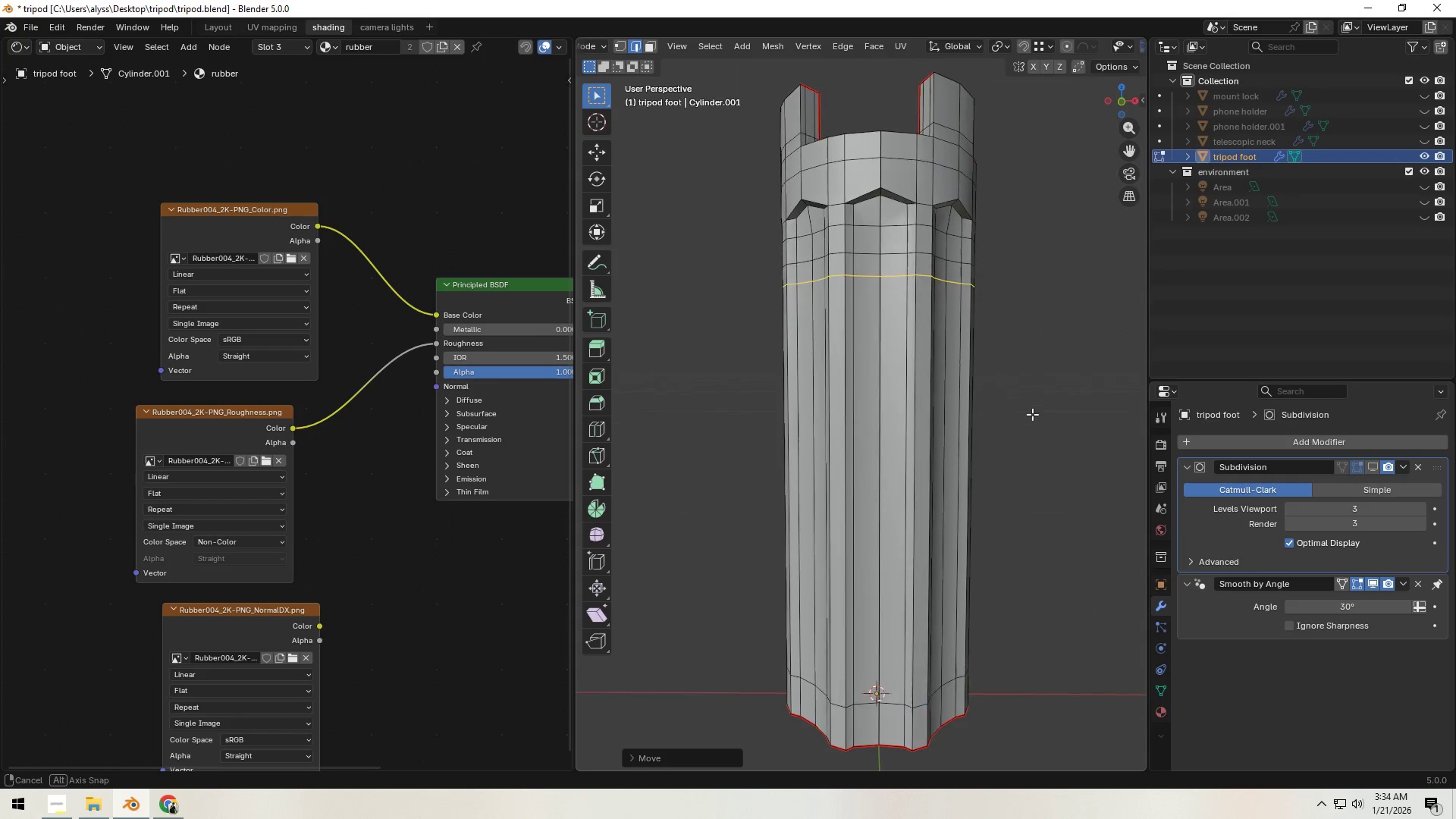 
key(Control+ControlLeft)
 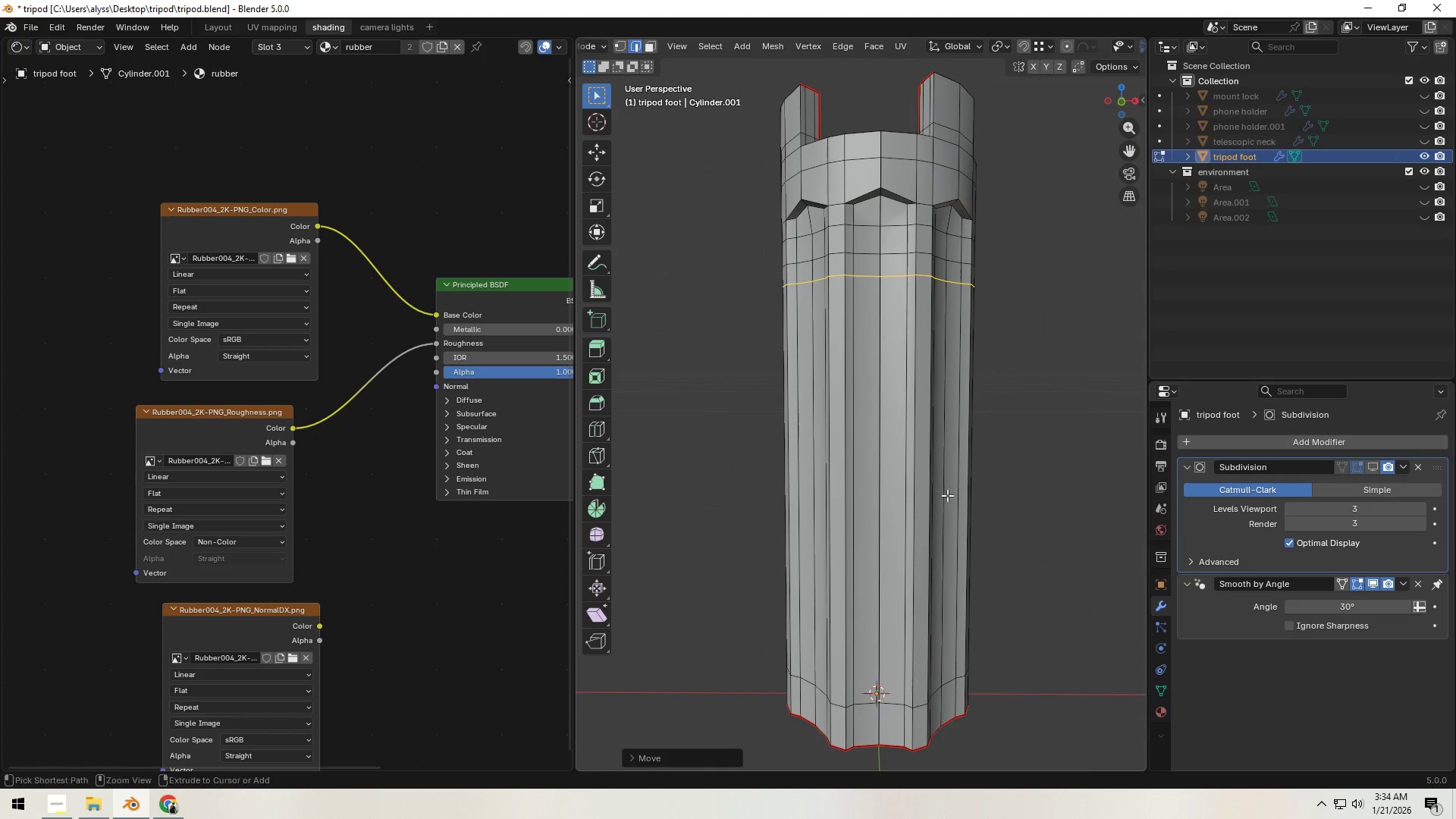 
key(Control+R)
 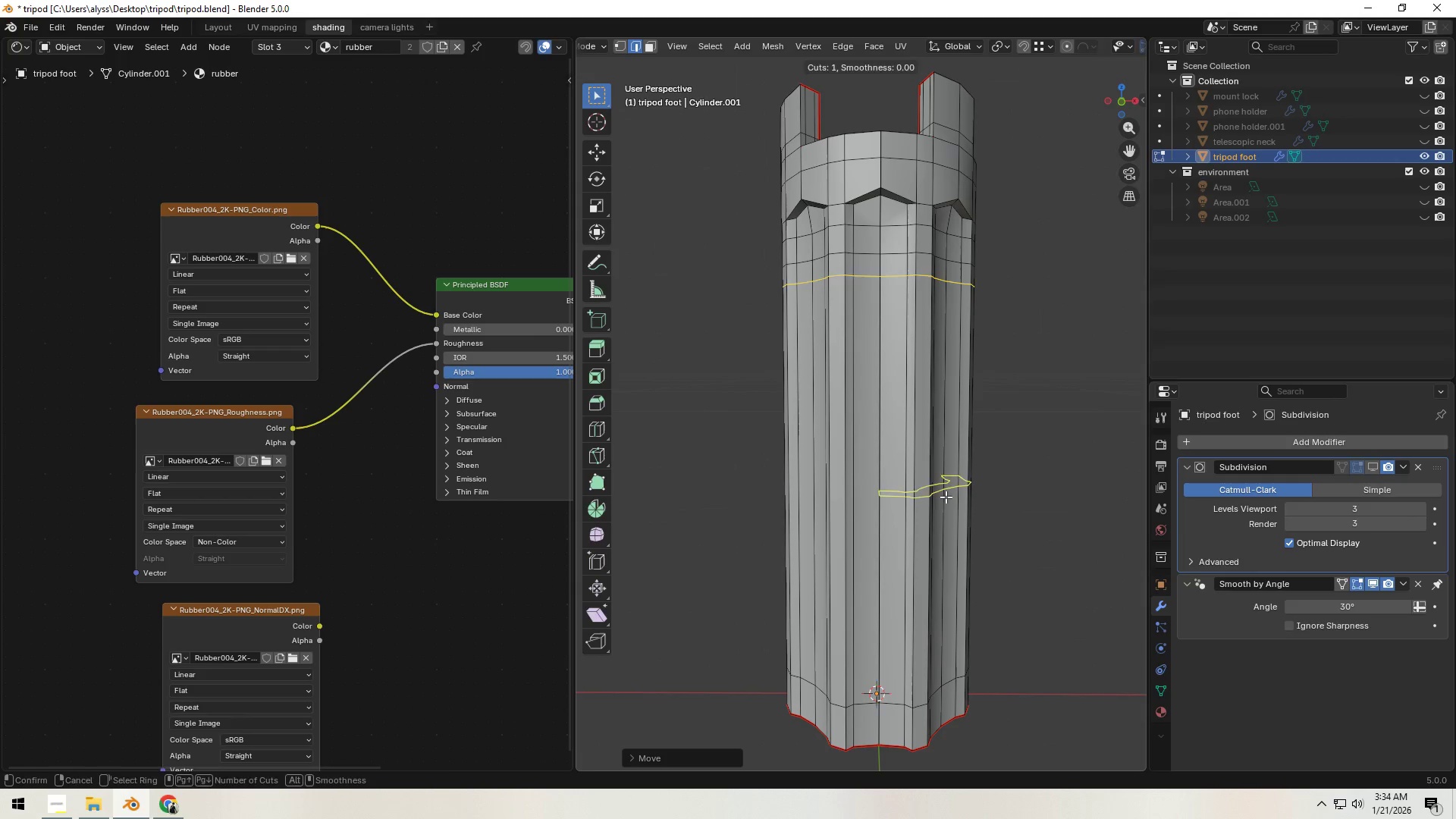 
left_click([946, 497])
 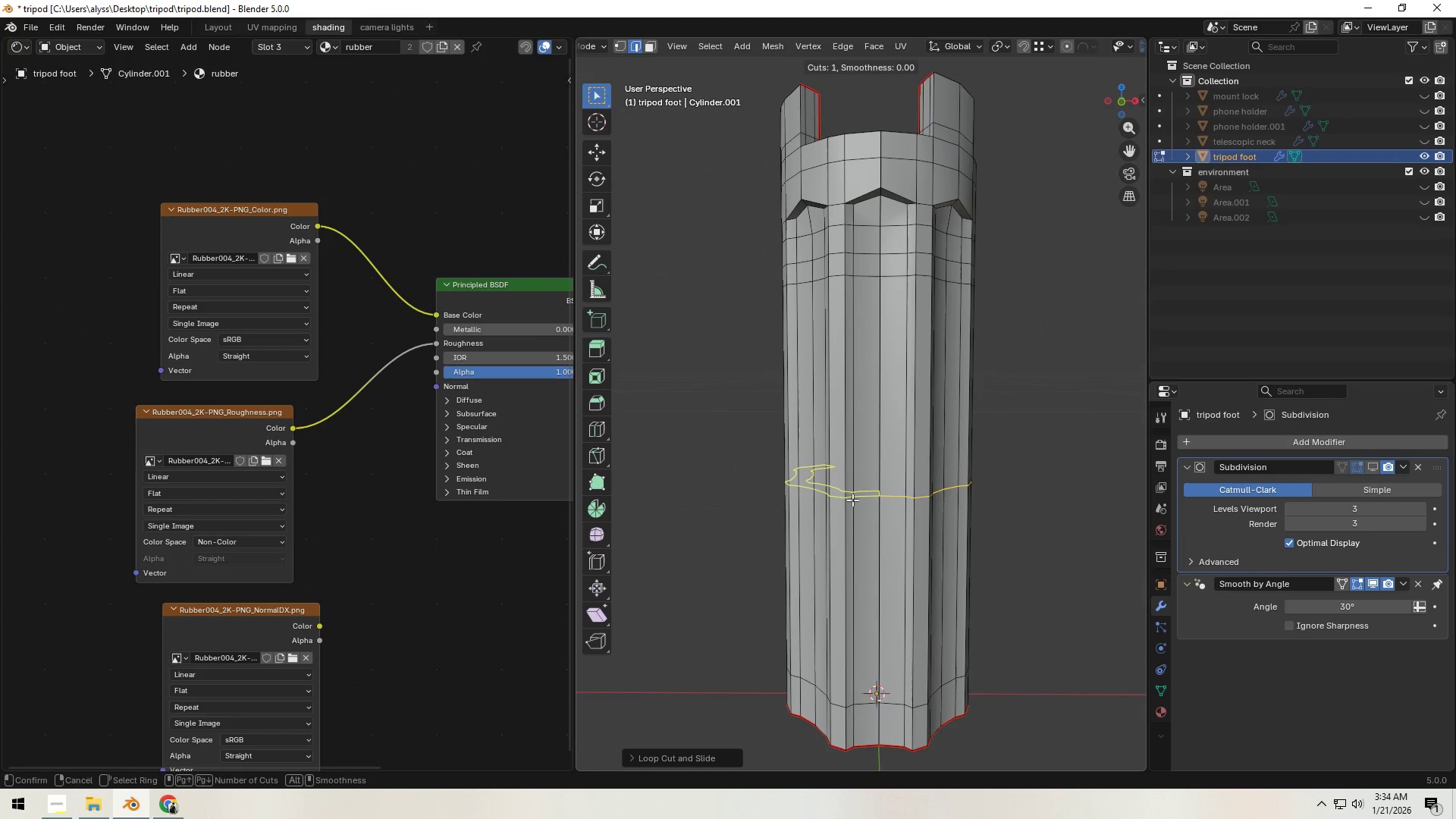 
right_click([946, 497])
 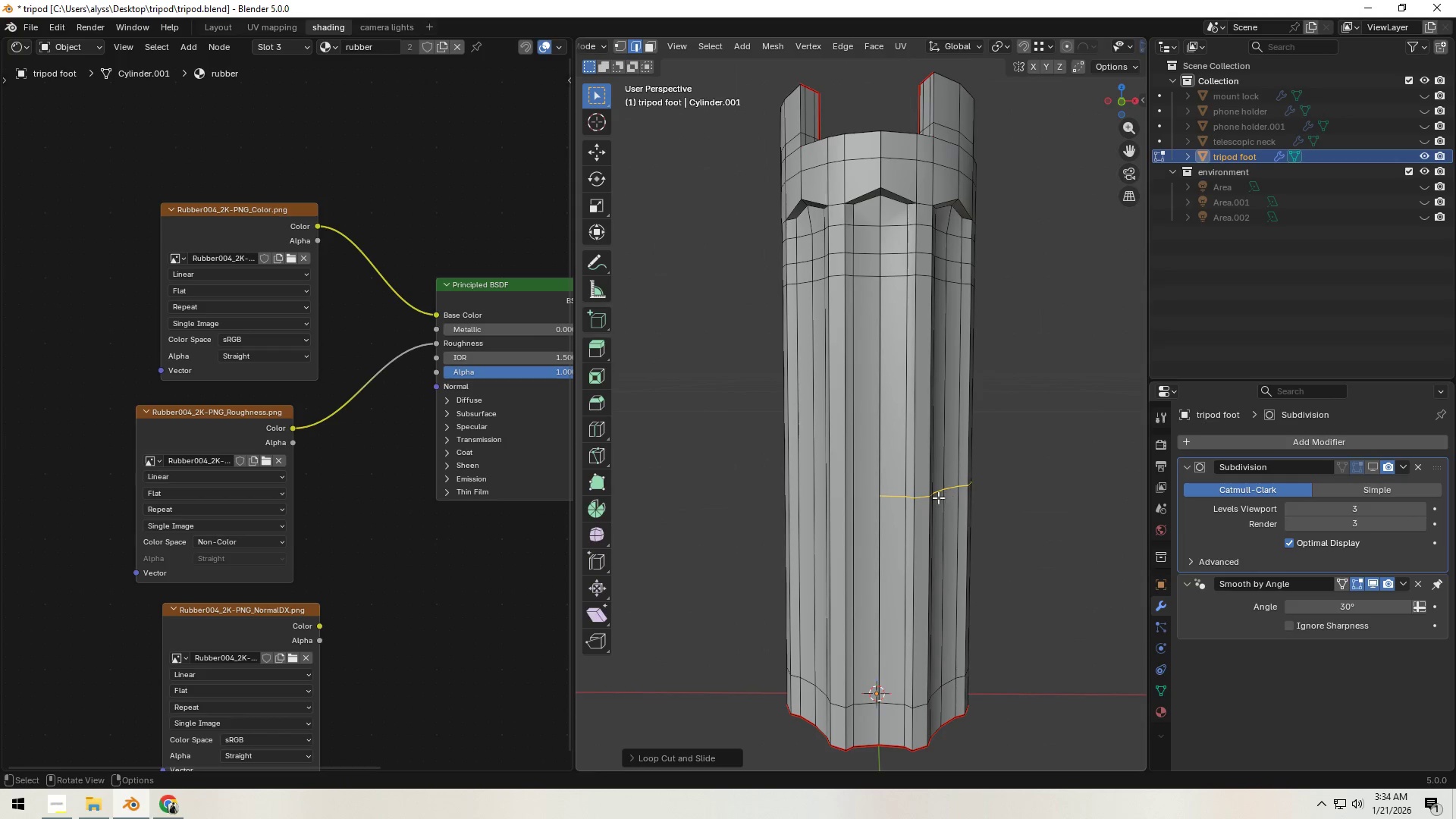 
key(Control+ControlLeft)
 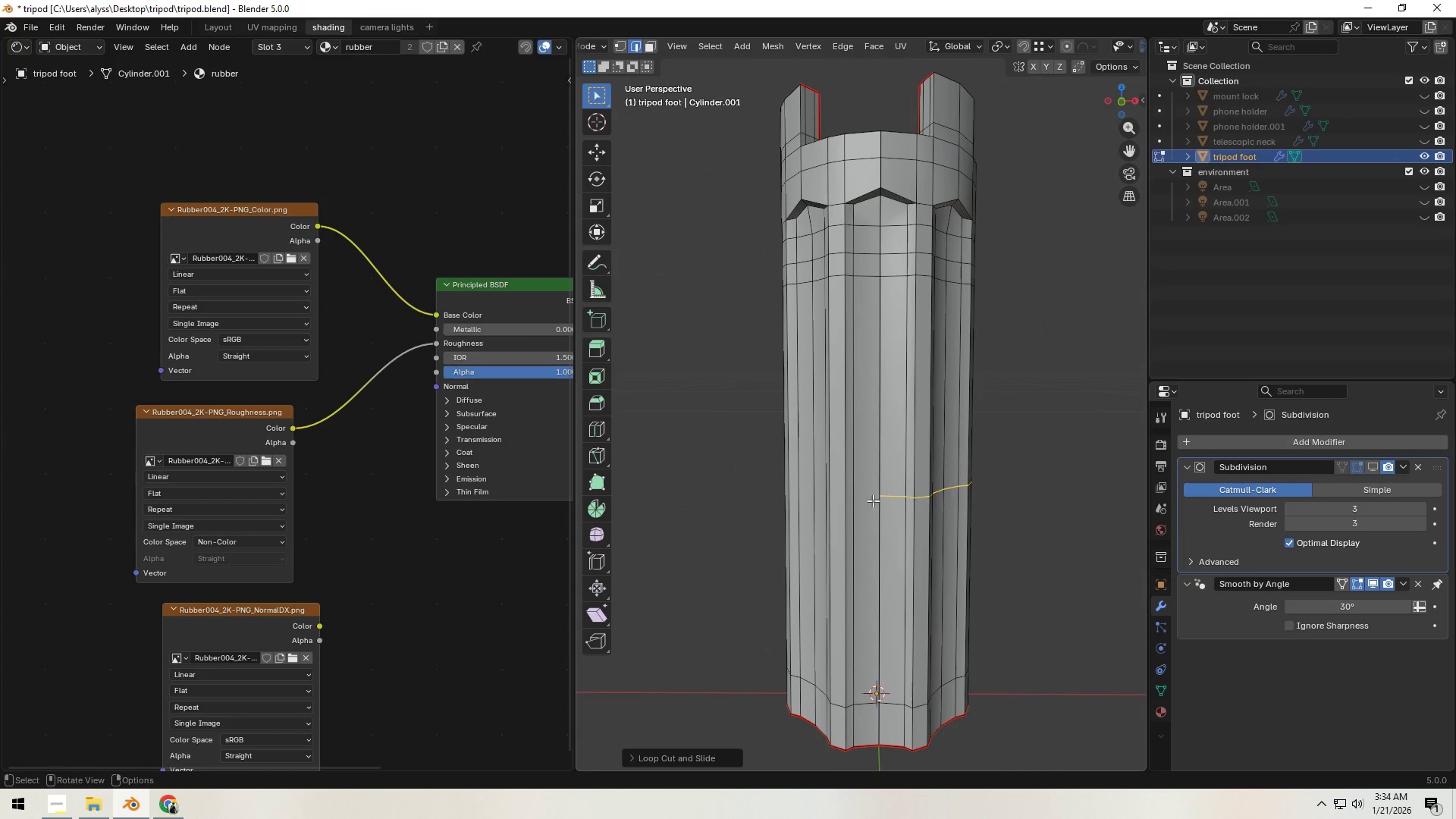 
key(Control+R)
 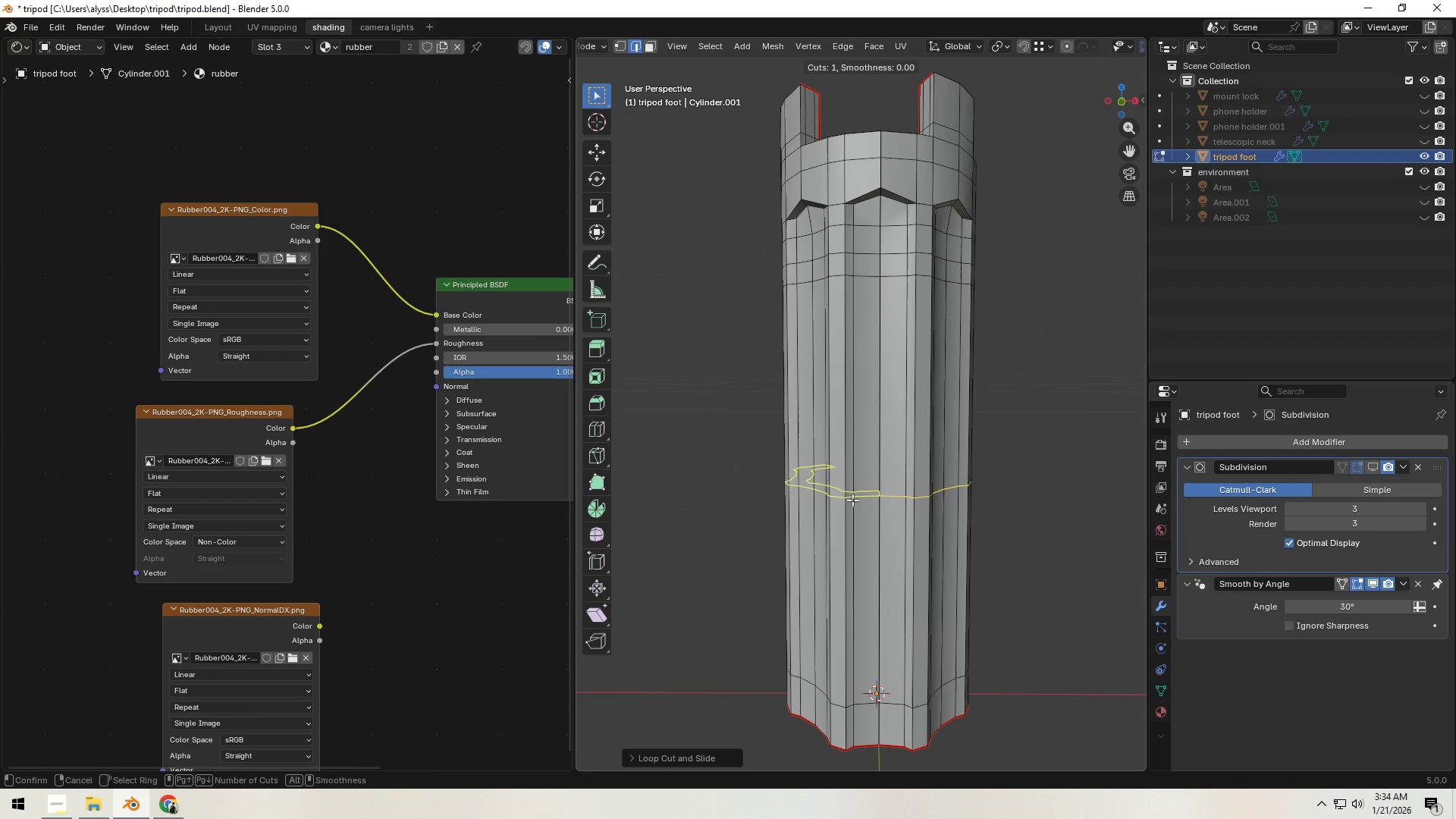 
right_click([852, 500])
 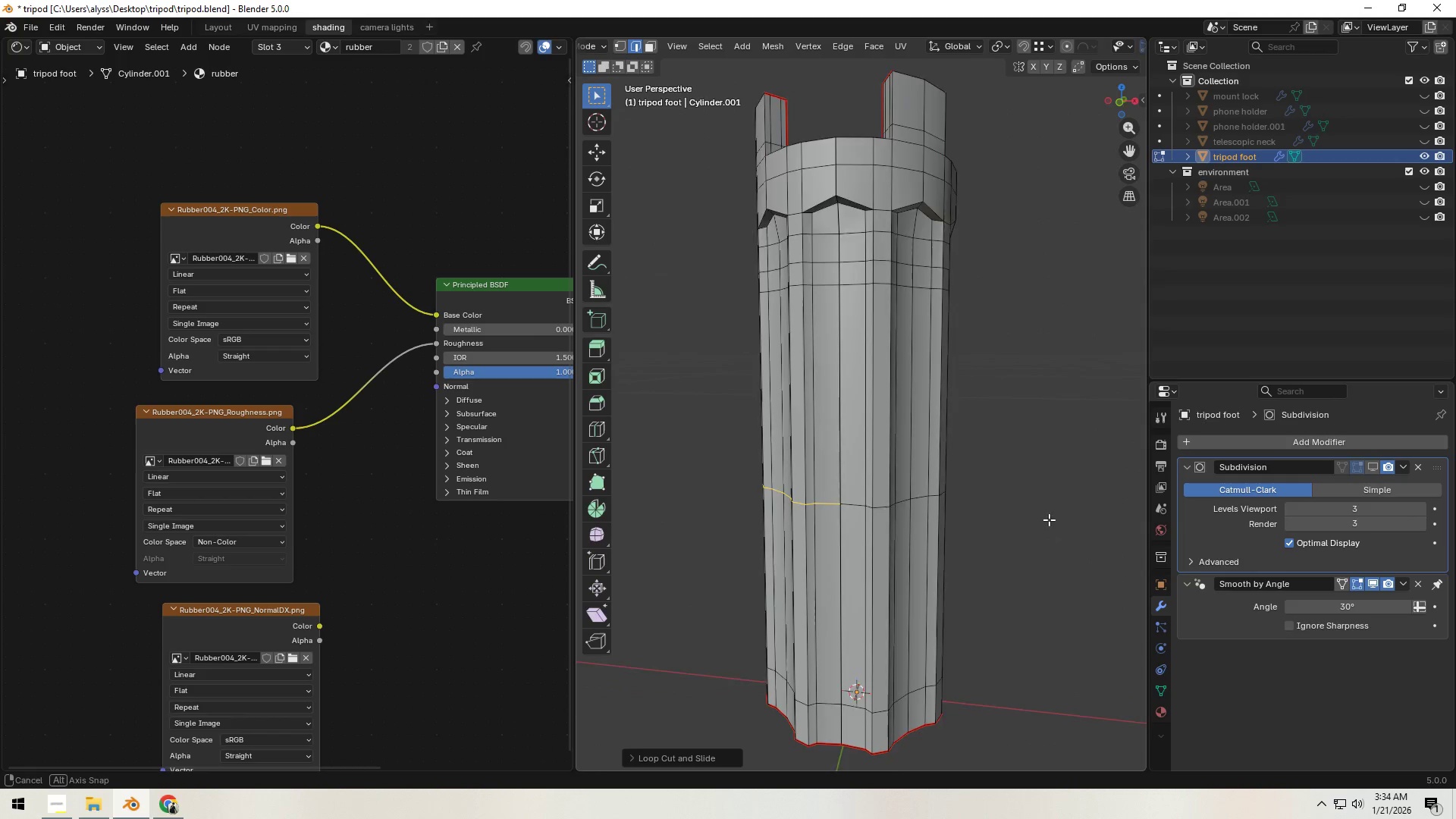 
left_click([852, 500])
 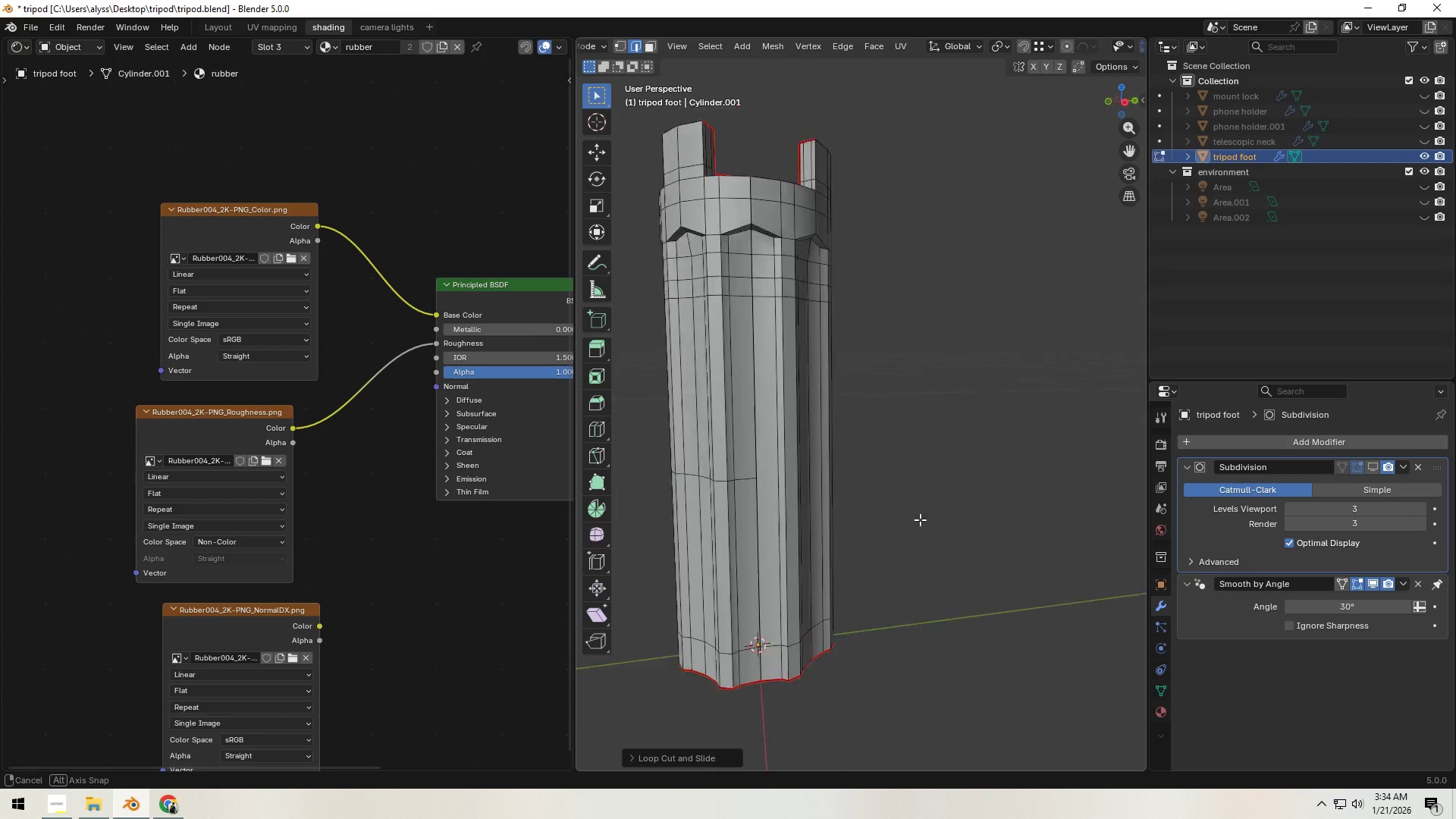 
key(Control+ControlLeft)
 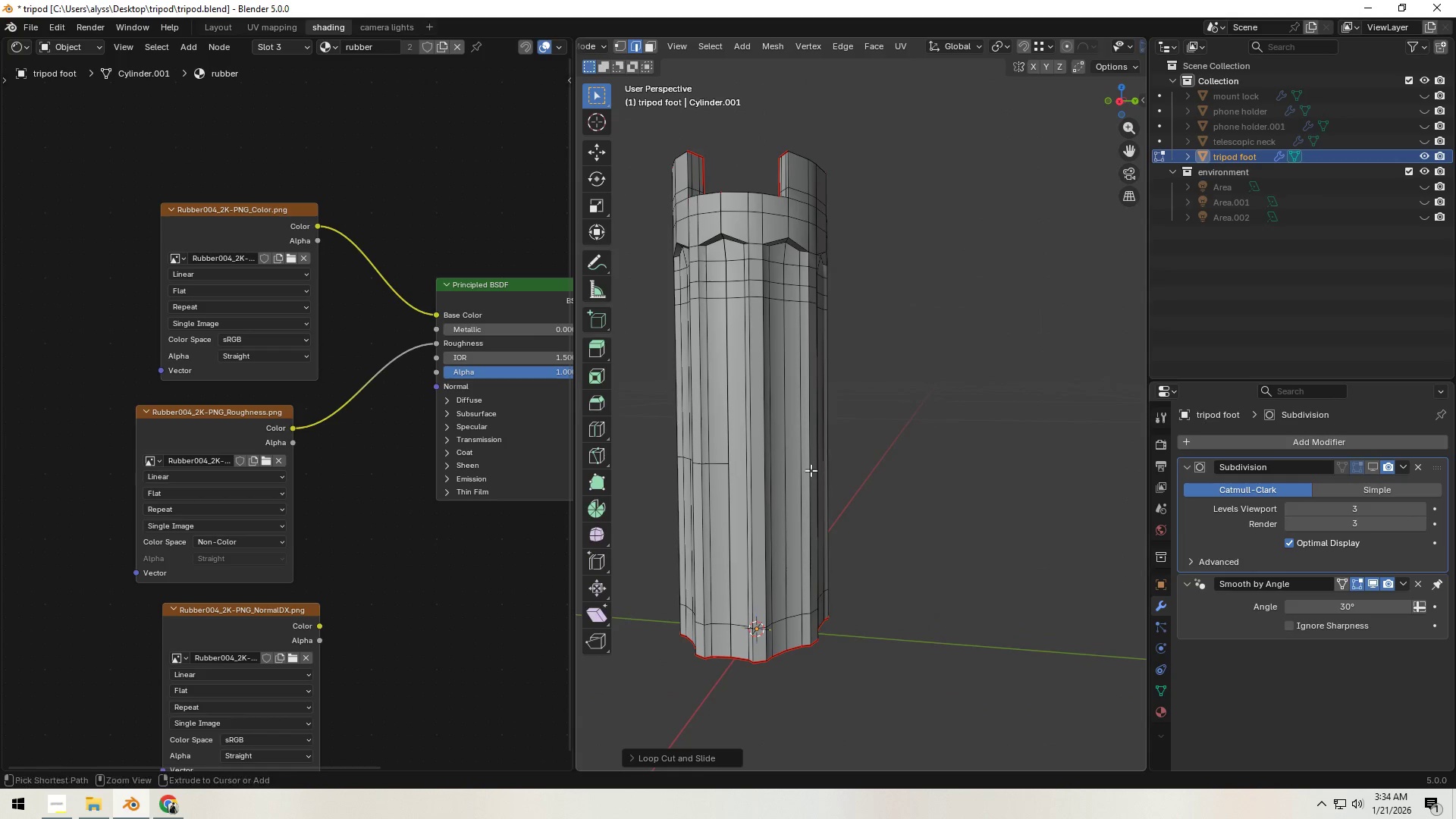 
key(Control+R)
 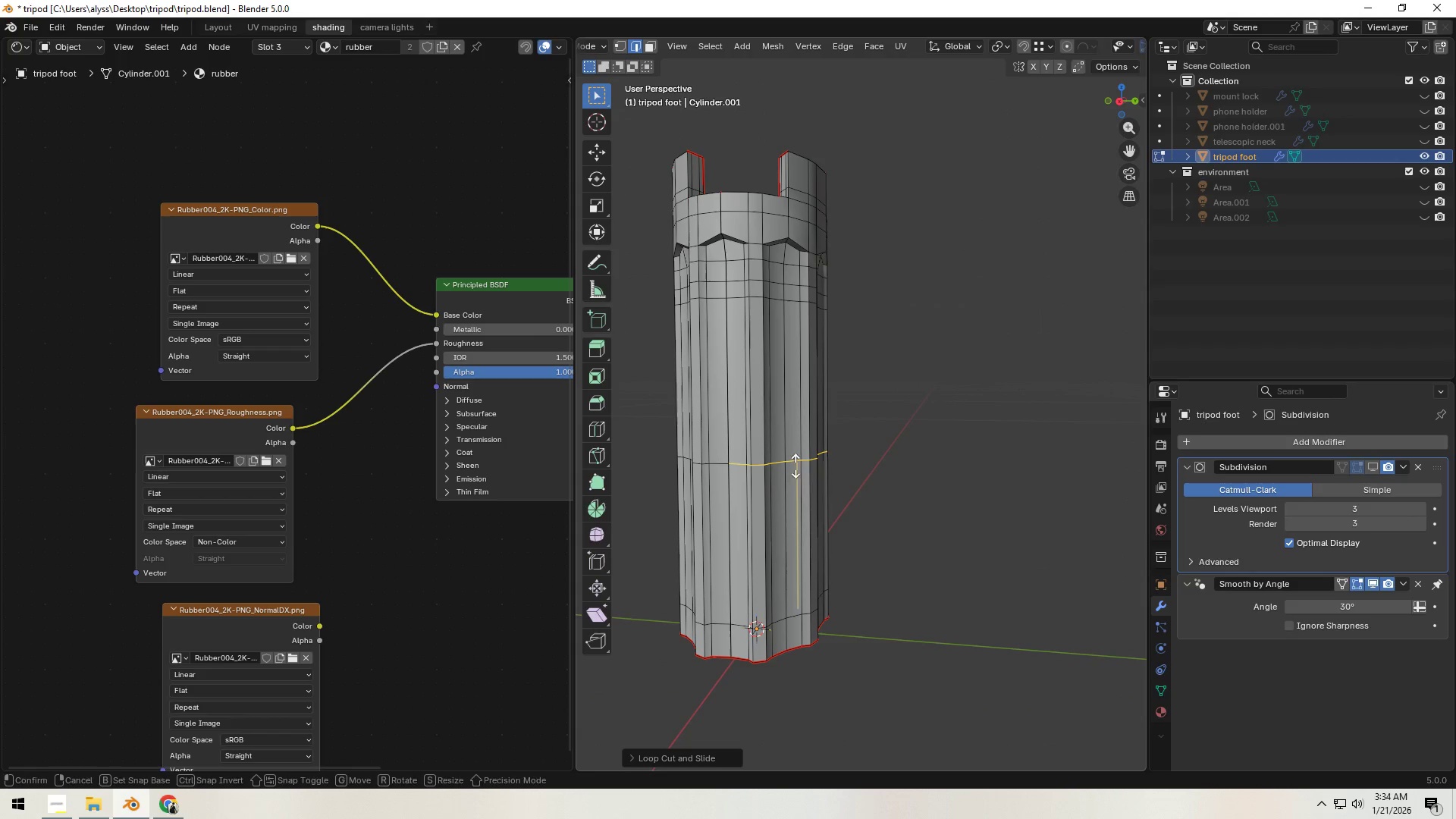 
left_click([795, 466])
 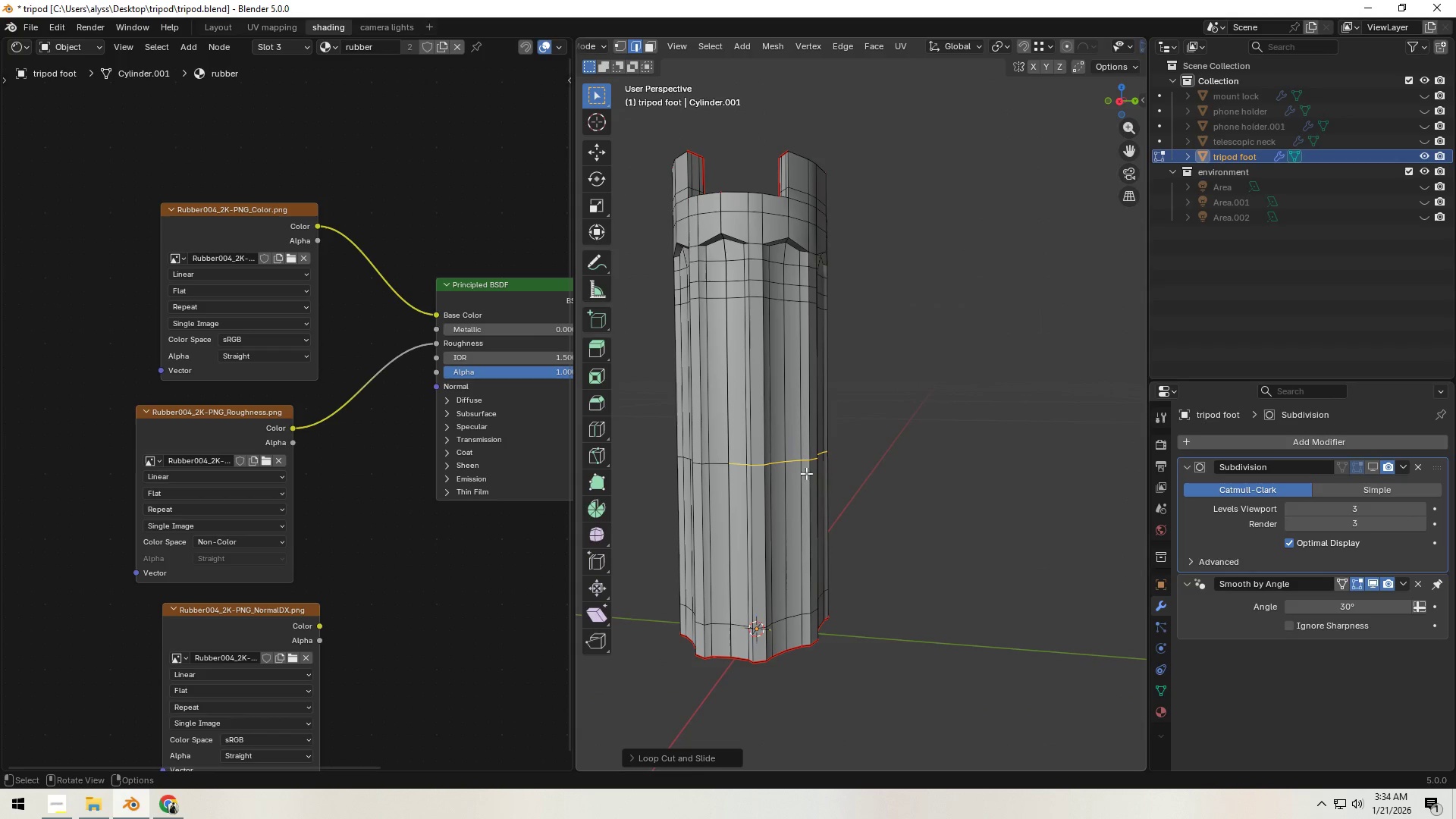 
right_click([795, 466])
 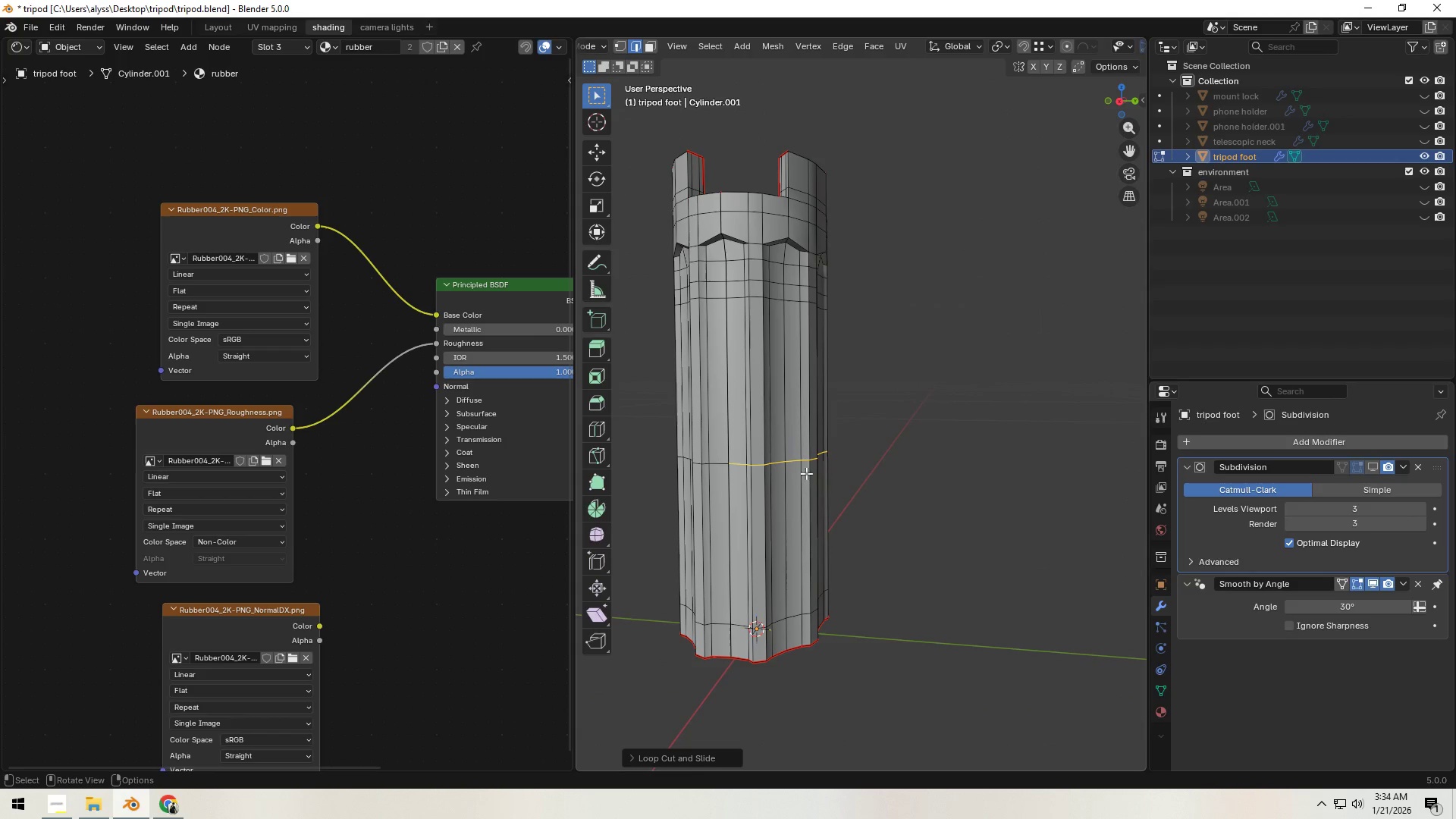 
type(`zgz)
 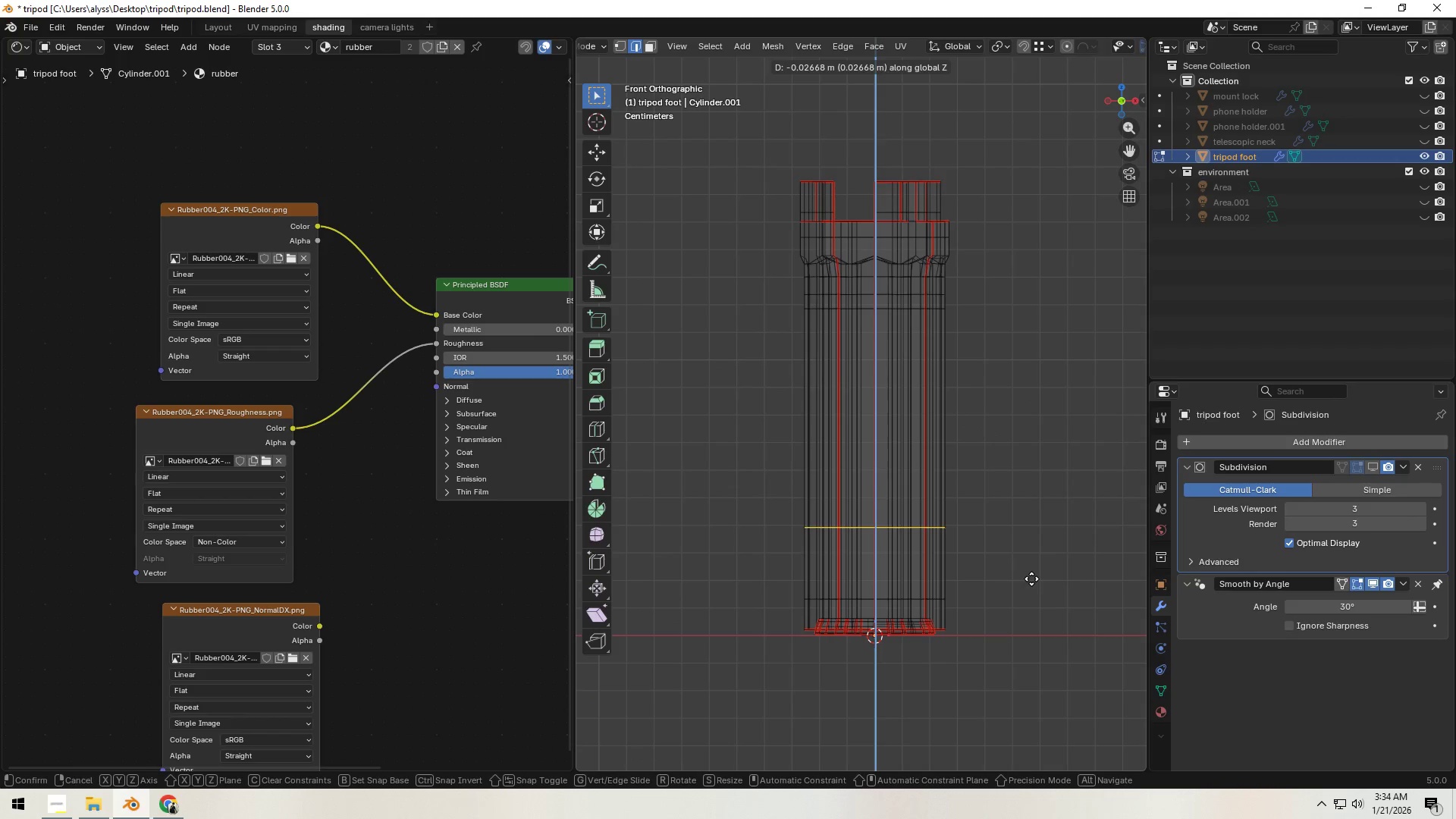 
left_click_drag(start_coordinate=[781, 425], to_coordinate=[1040, 505])
 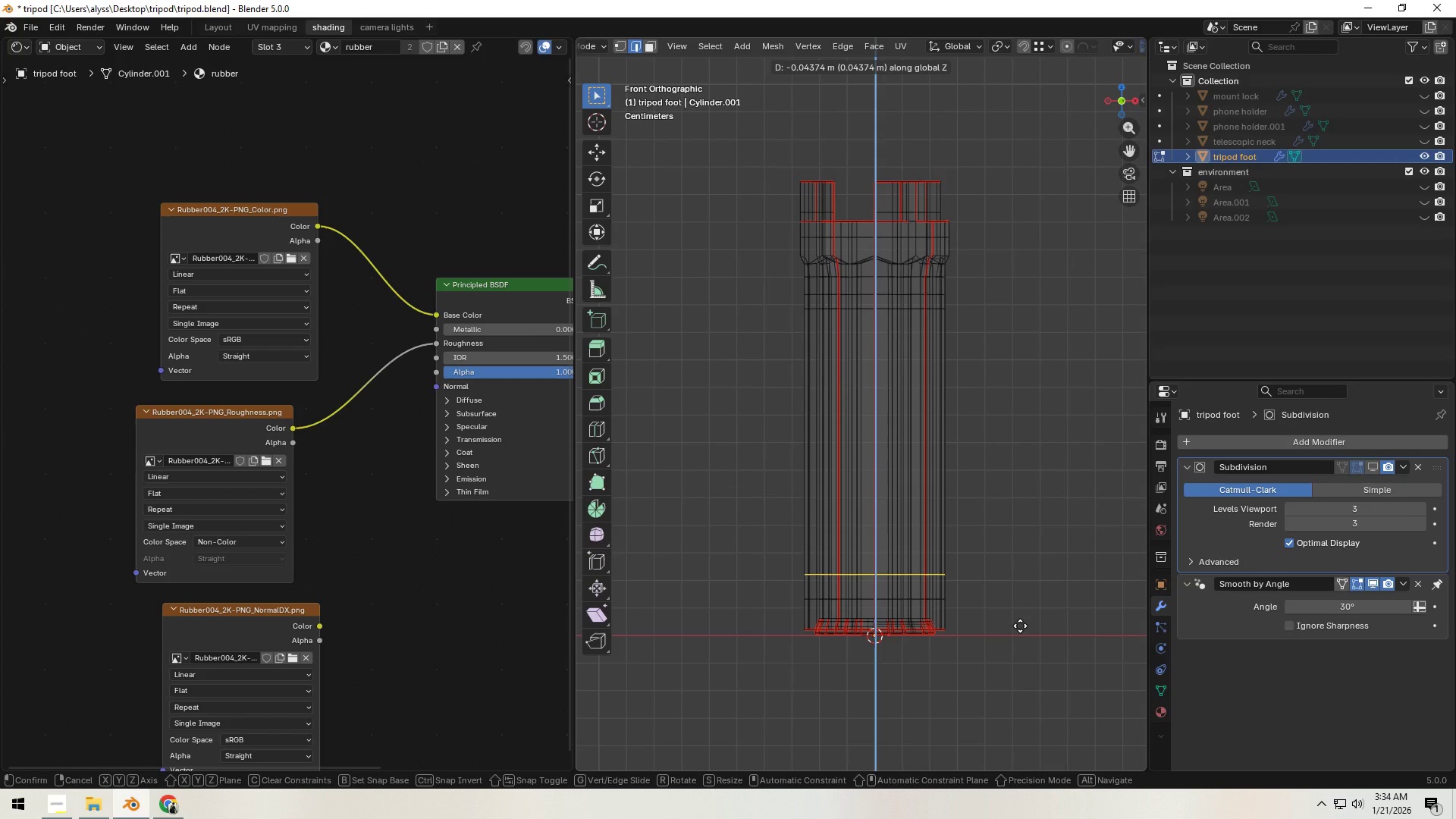 
left_click([1020, 626])
 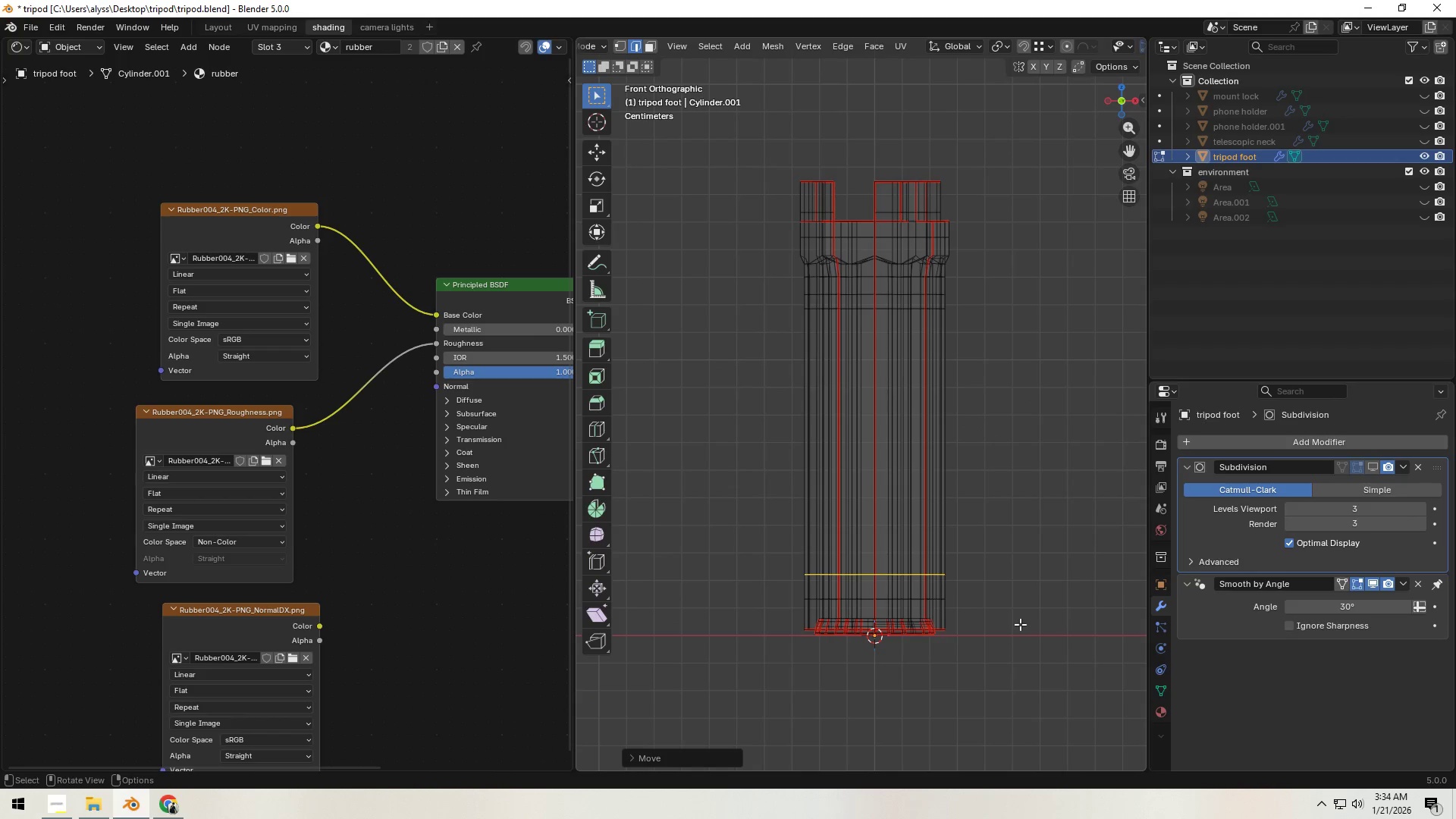 
key(Z)
 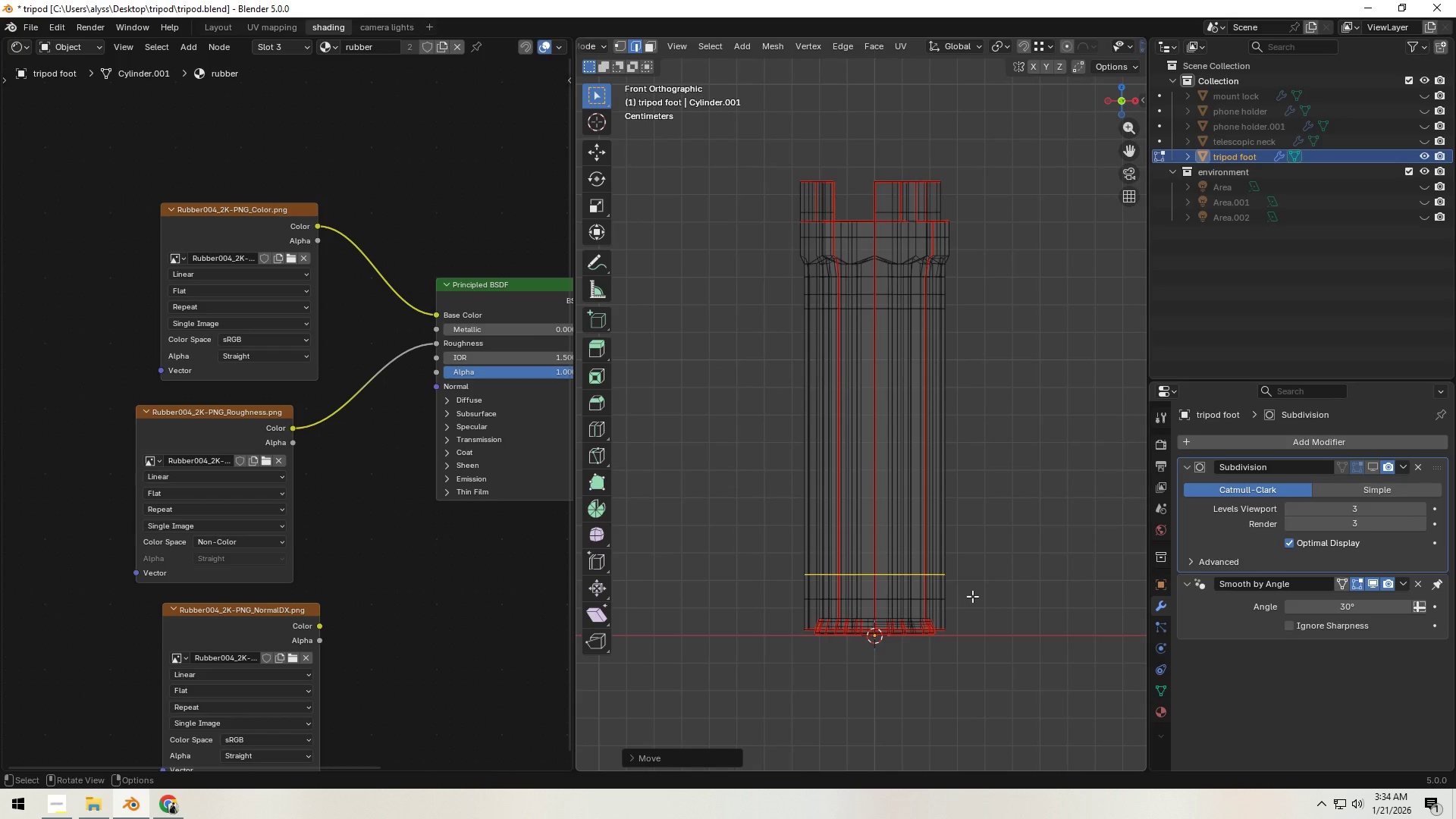 
type(3z)
 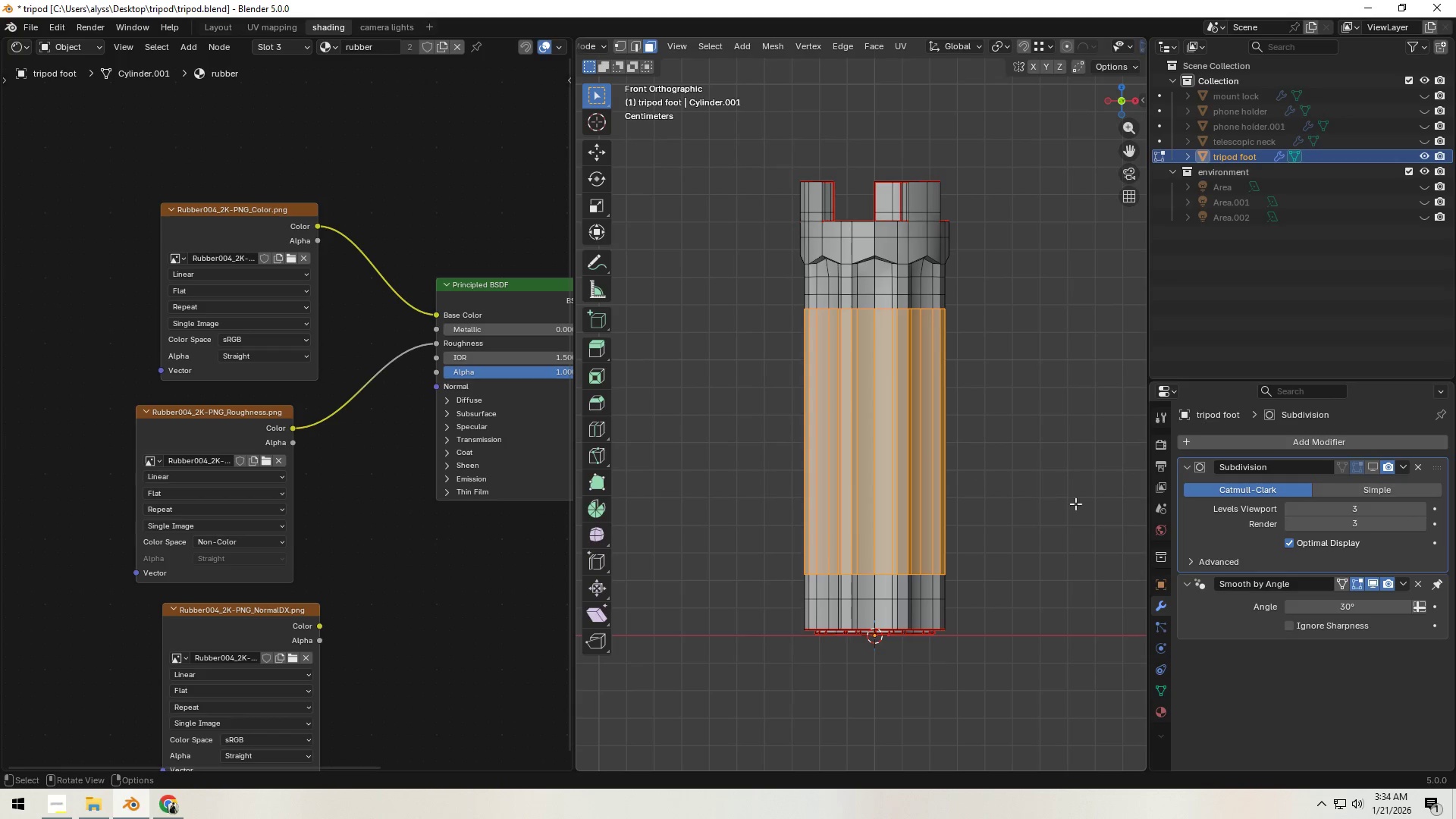 
left_click_drag(start_coordinate=[770, 405], to_coordinate=[1012, 467])
 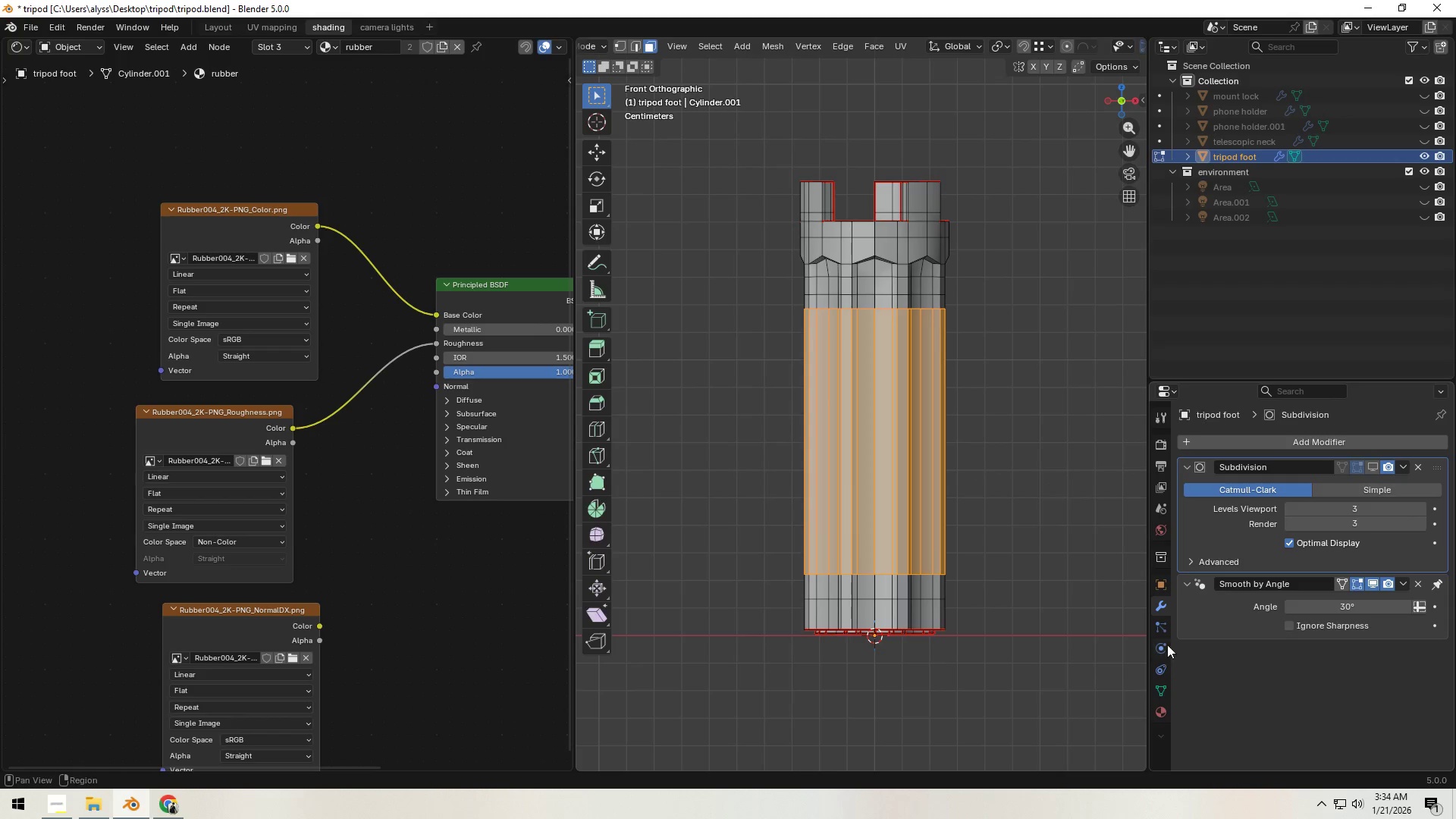 
left_click([1156, 708])
 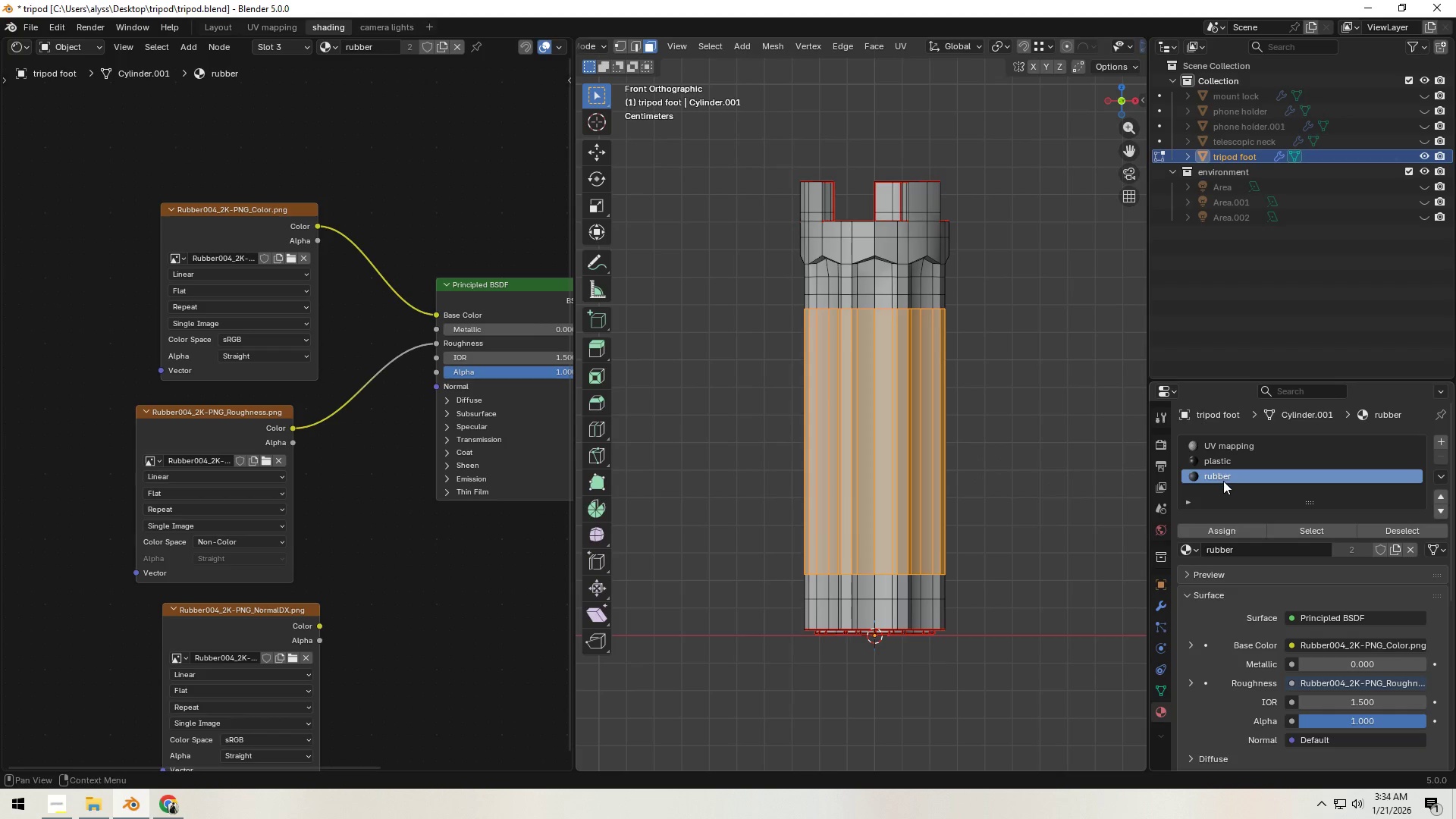 
left_click([1223, 481])
 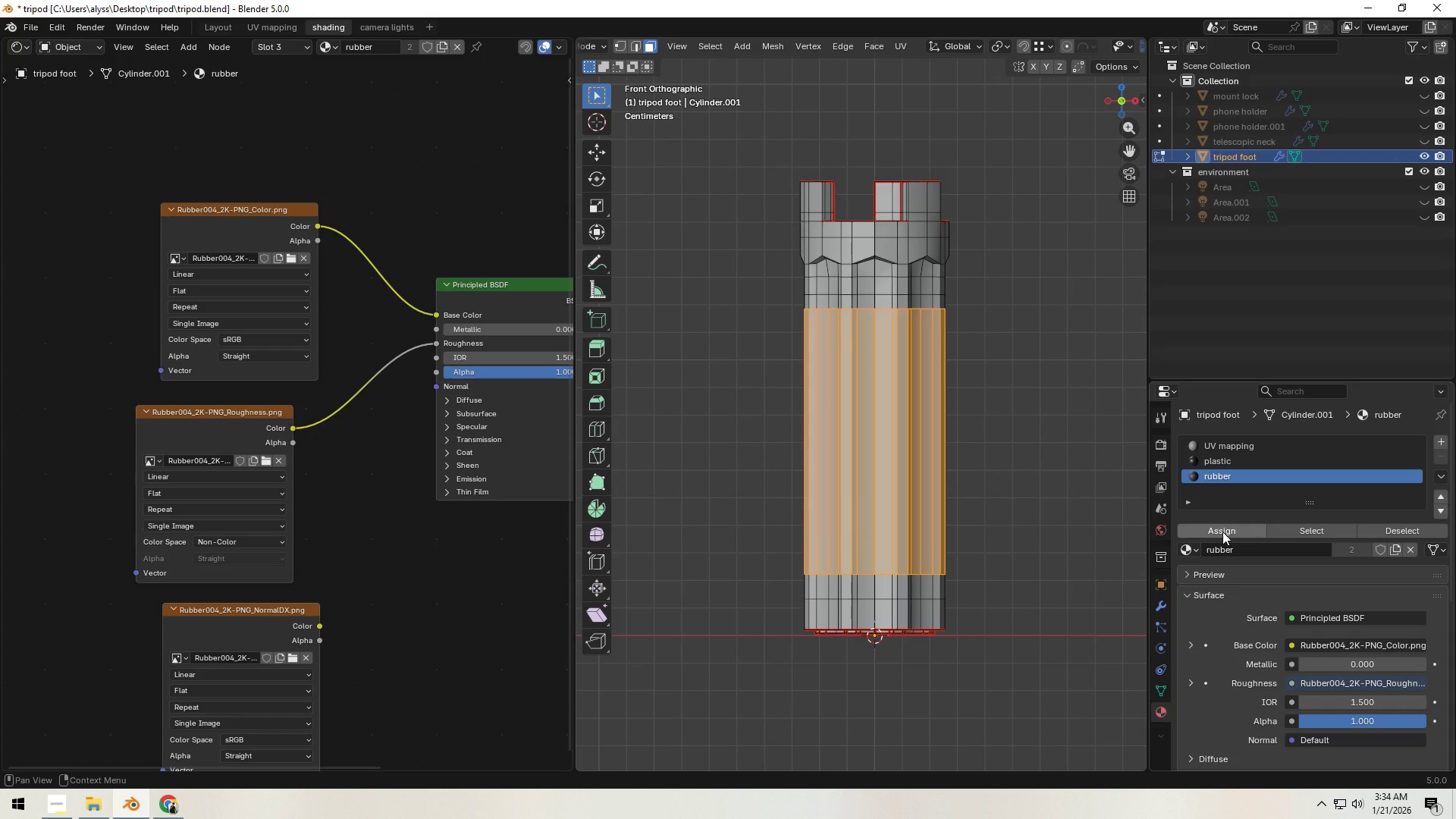 
left_click([1222, 532])
 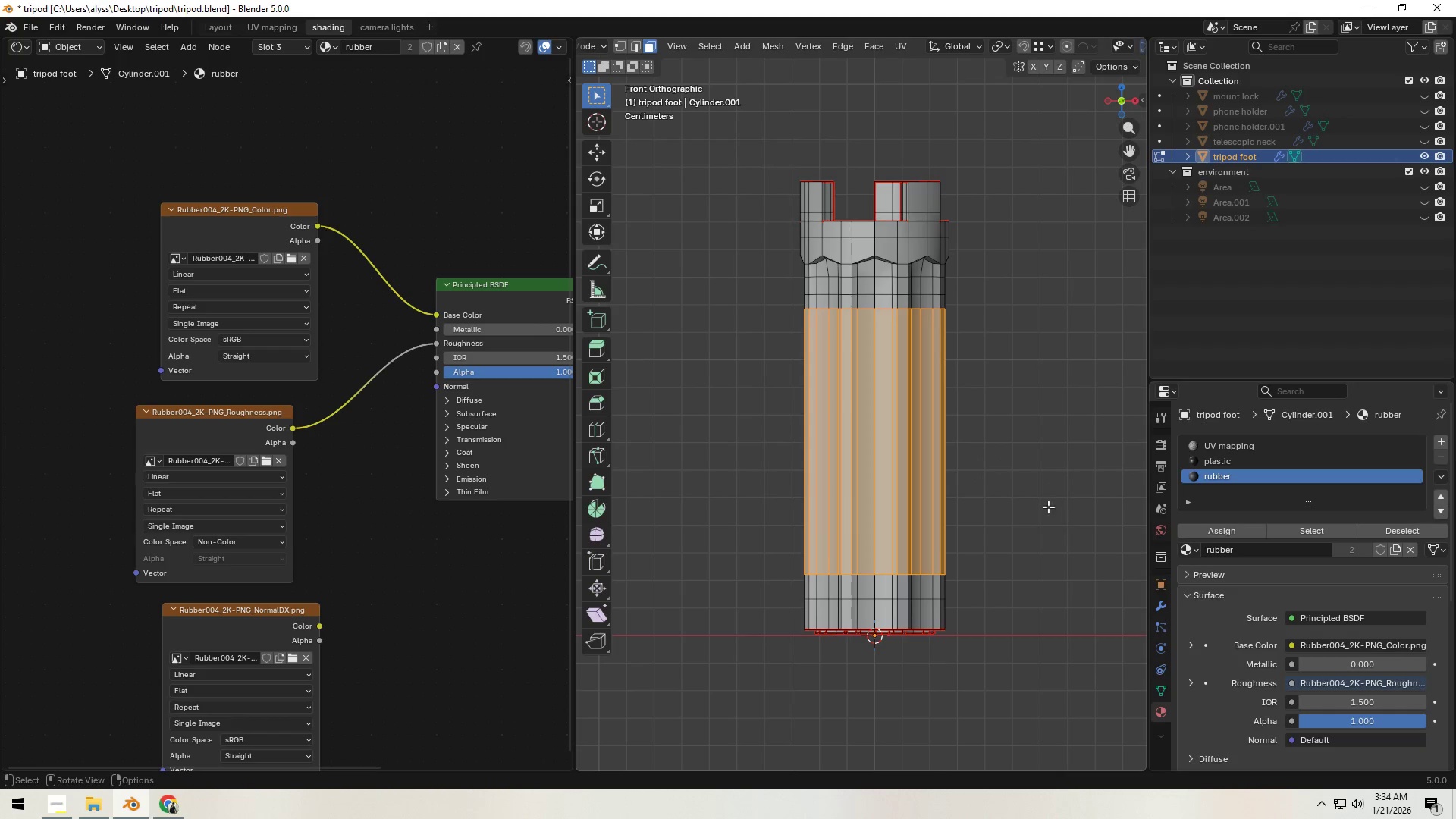 
left_click([1047, 507])
 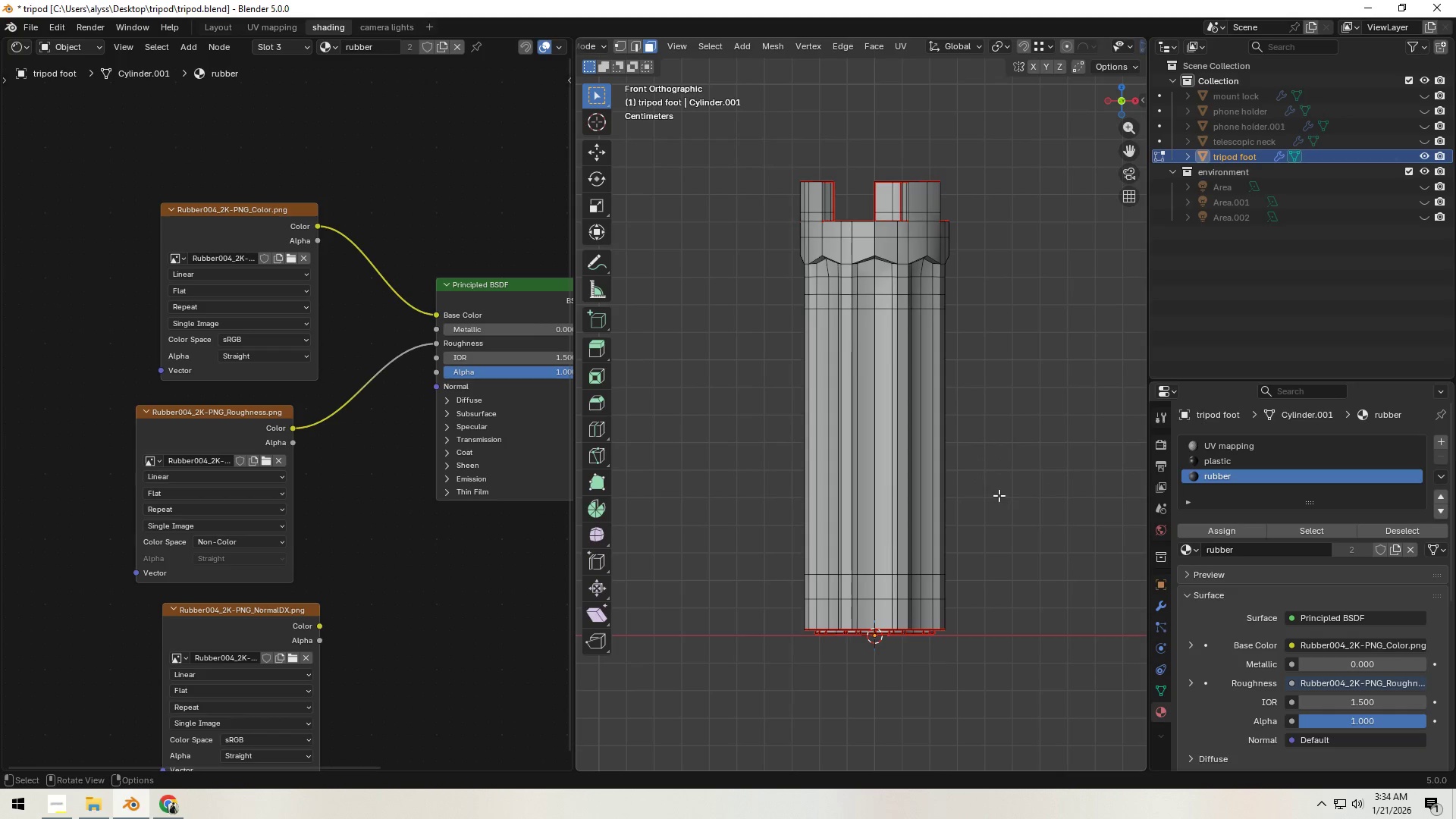 
key(Backquote)
 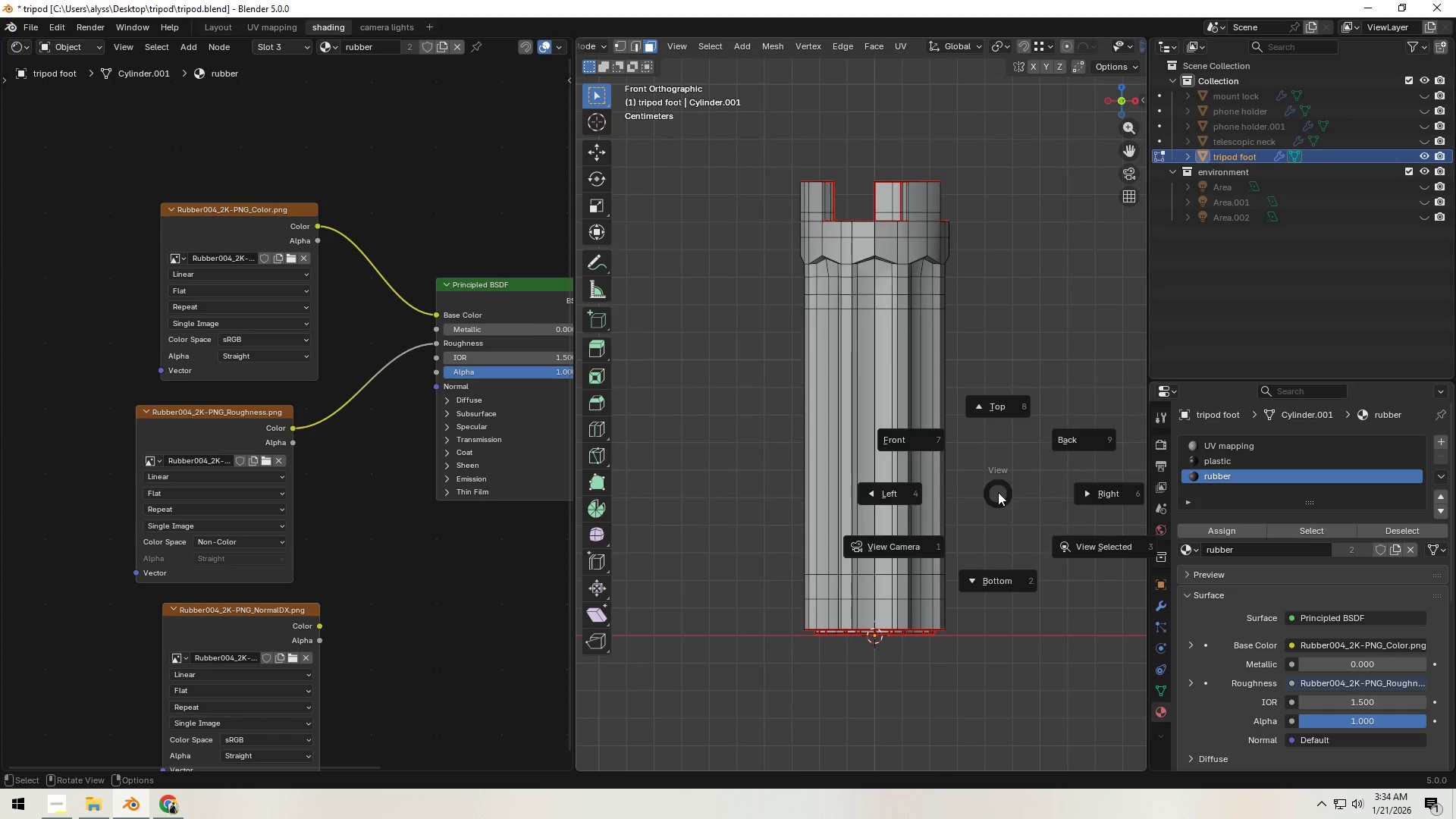 
right_click([998, 492])
 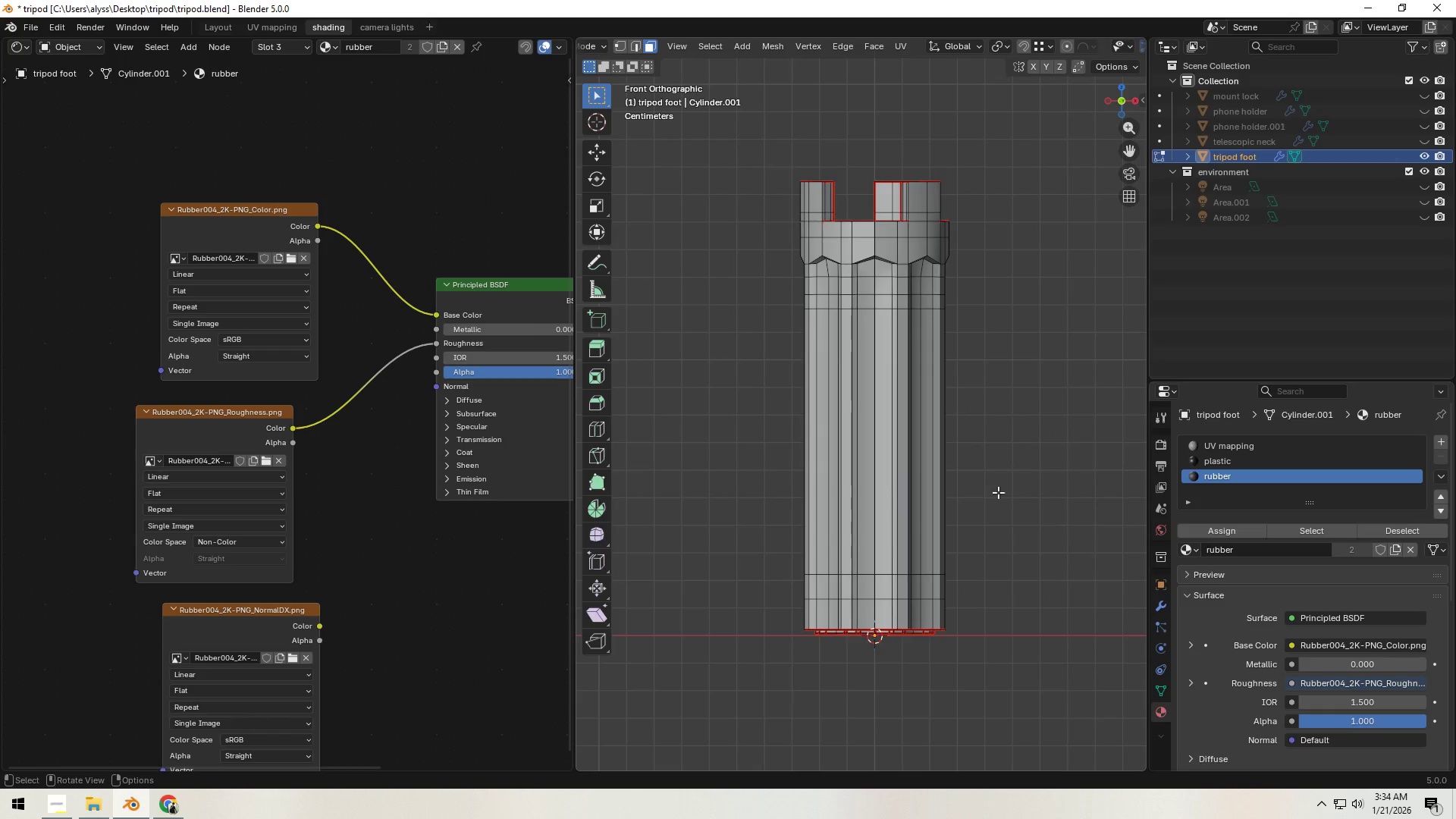 
key(Tab)
 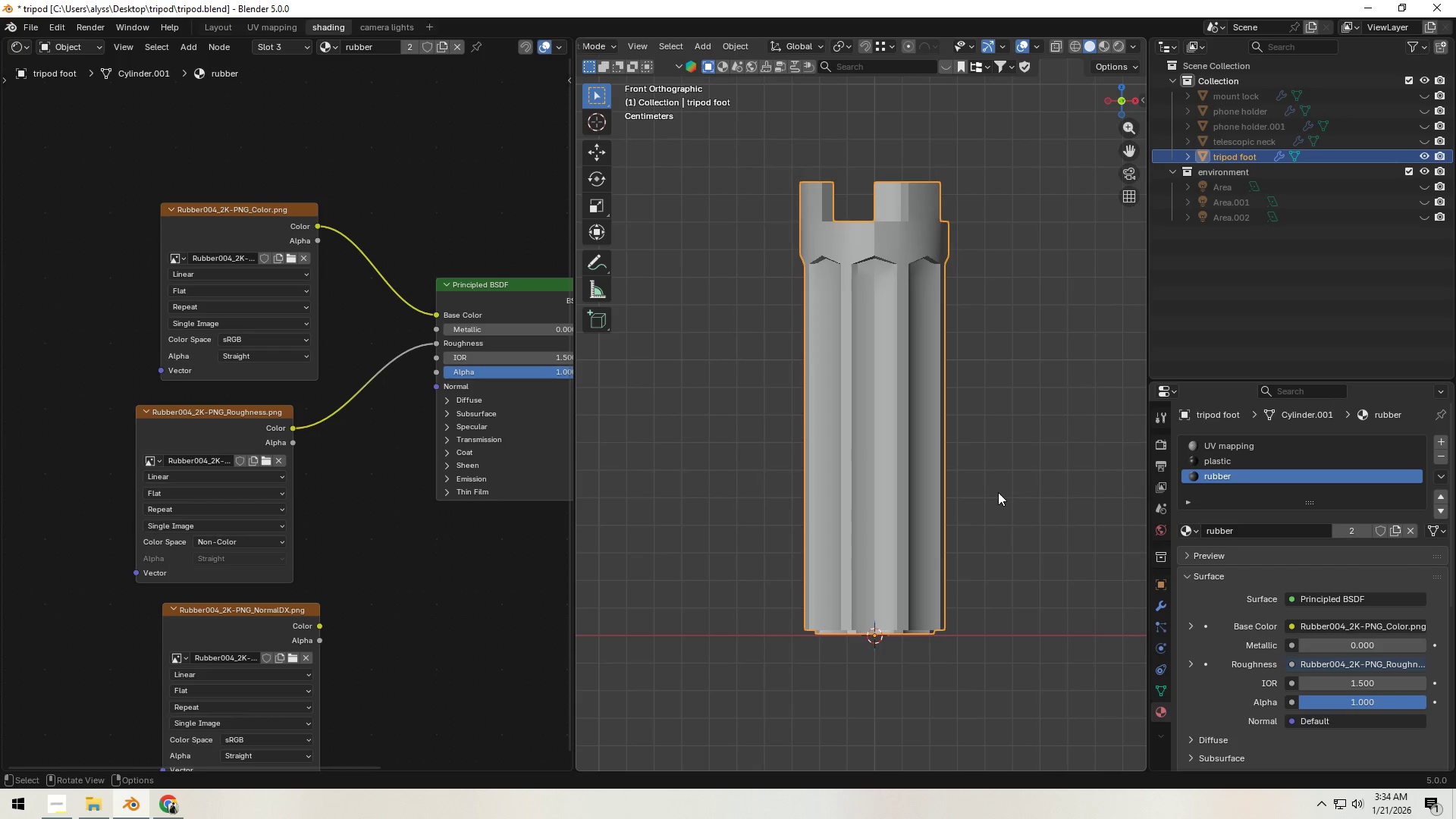 
left_click([998, 492])
 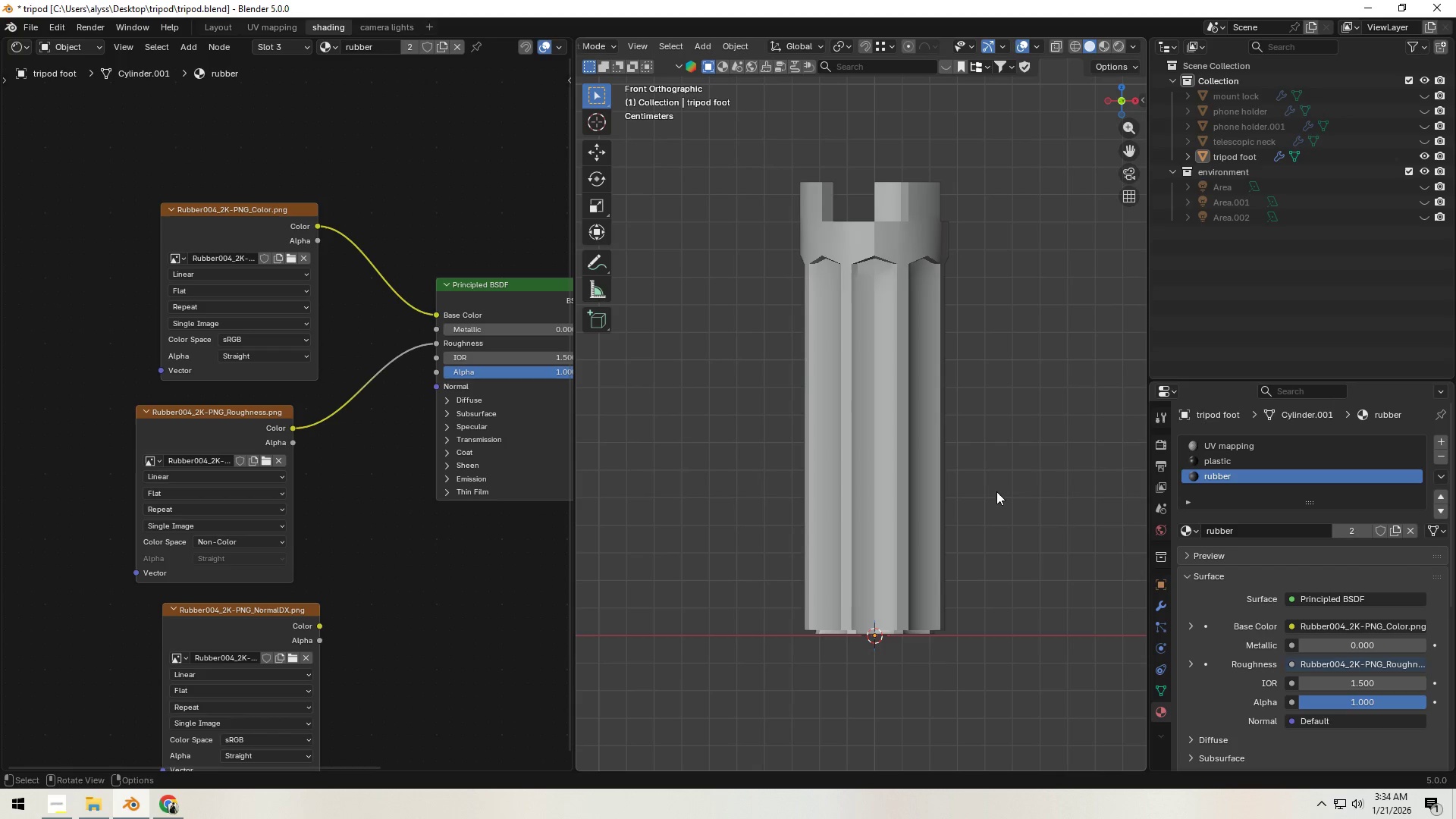 
key(Control+S)
 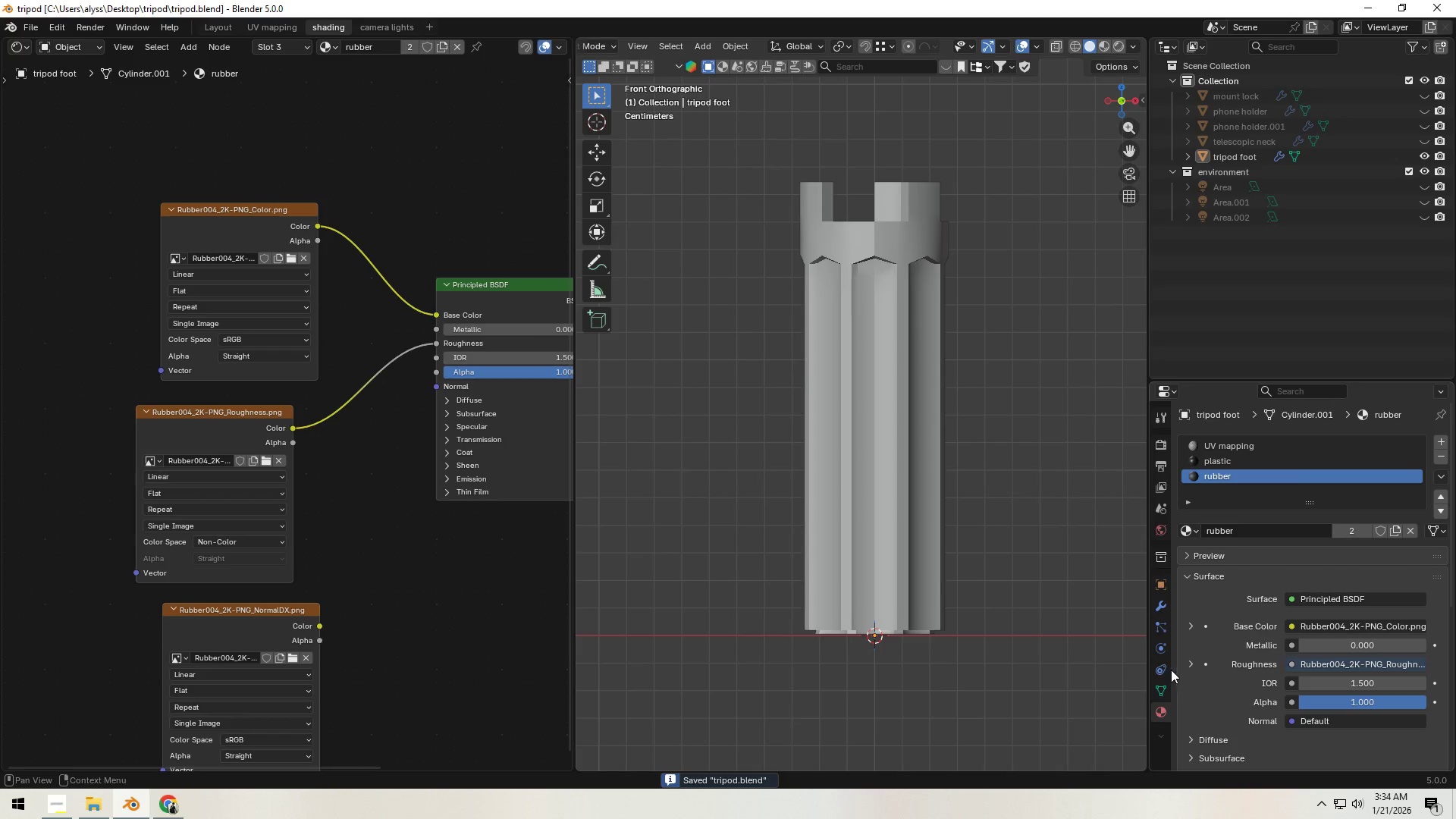 
left_click([1157, 612])
 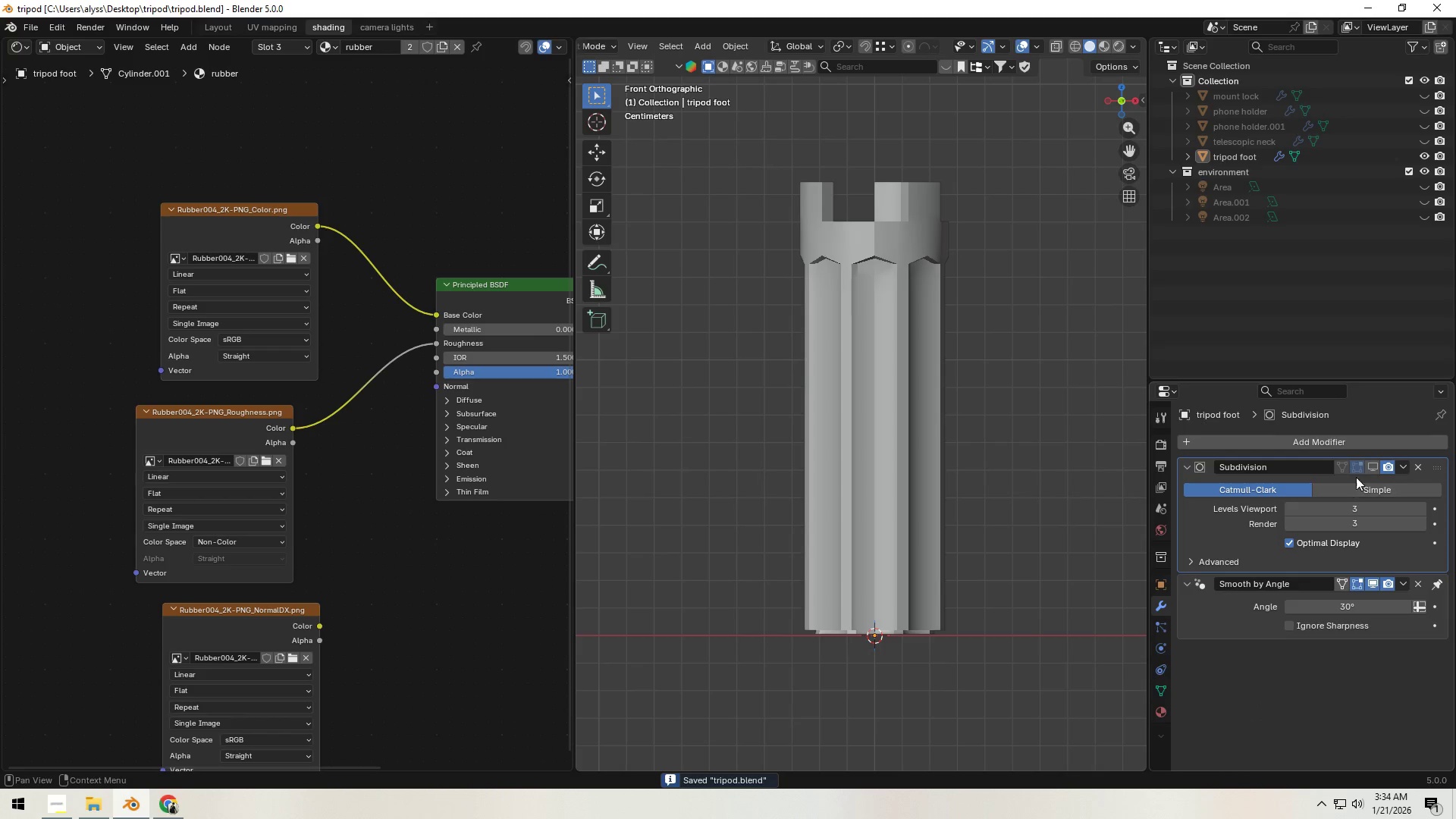 
left_click([1370, 466])
 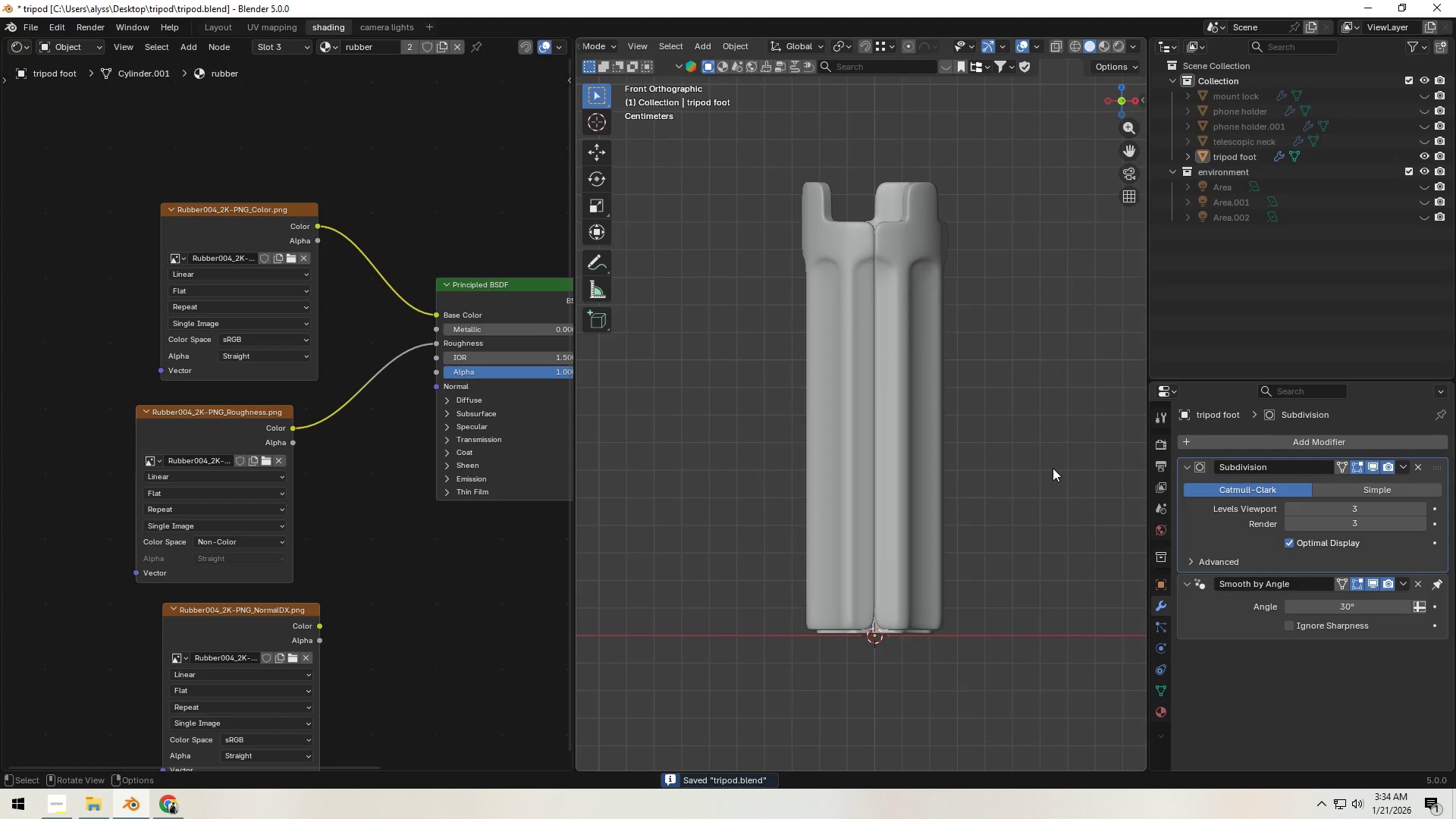 
left_click([1053, 468])